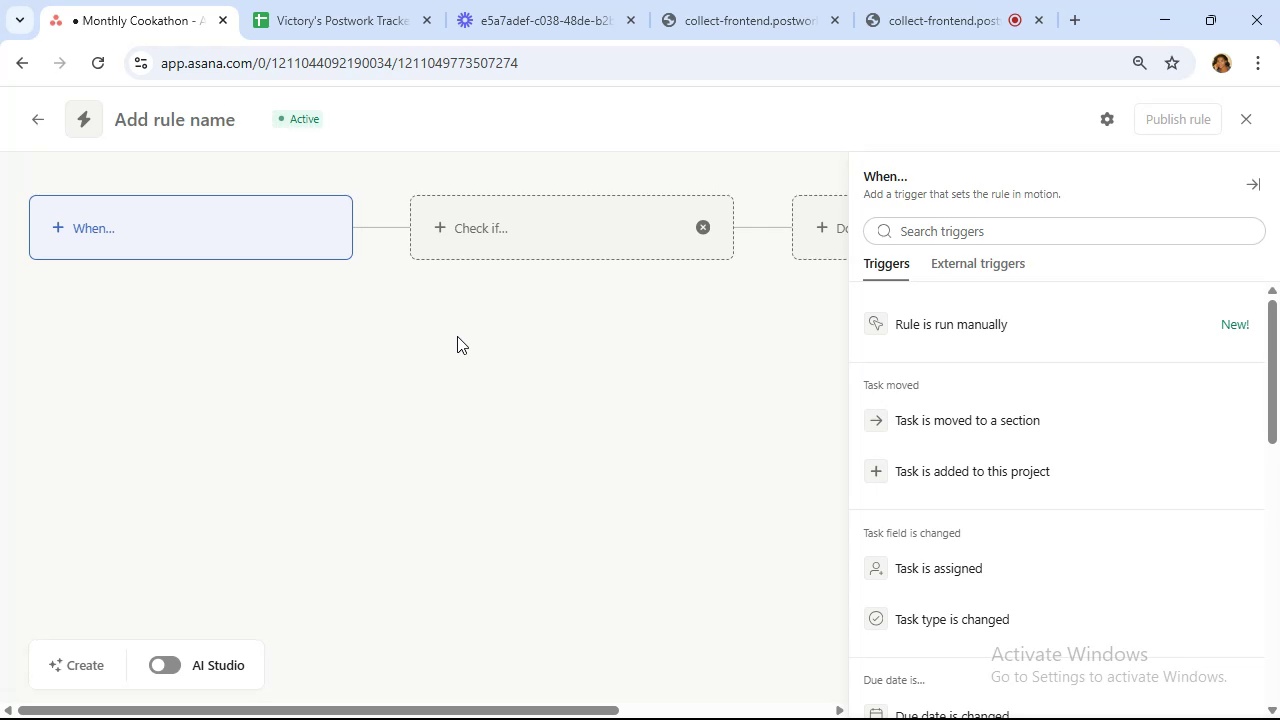 
wait(28.26)
 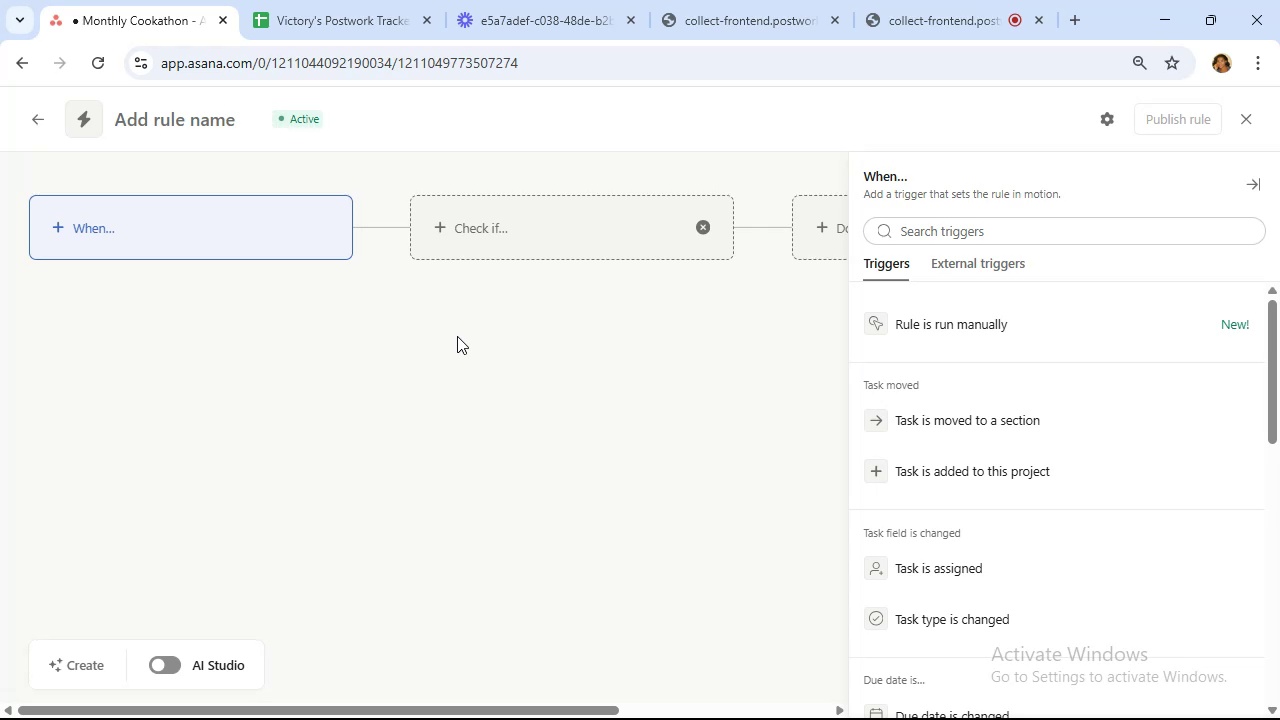 
left_click([1031, 273])
 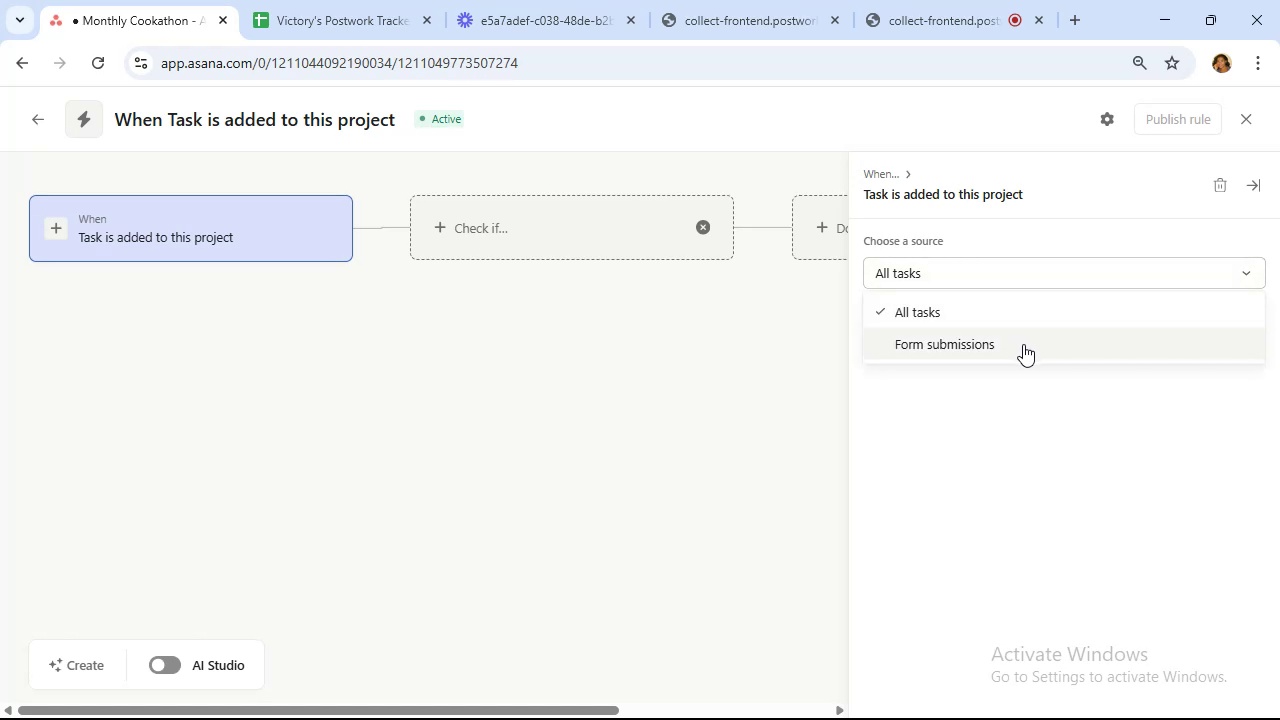 
left_click([1023, 344])
 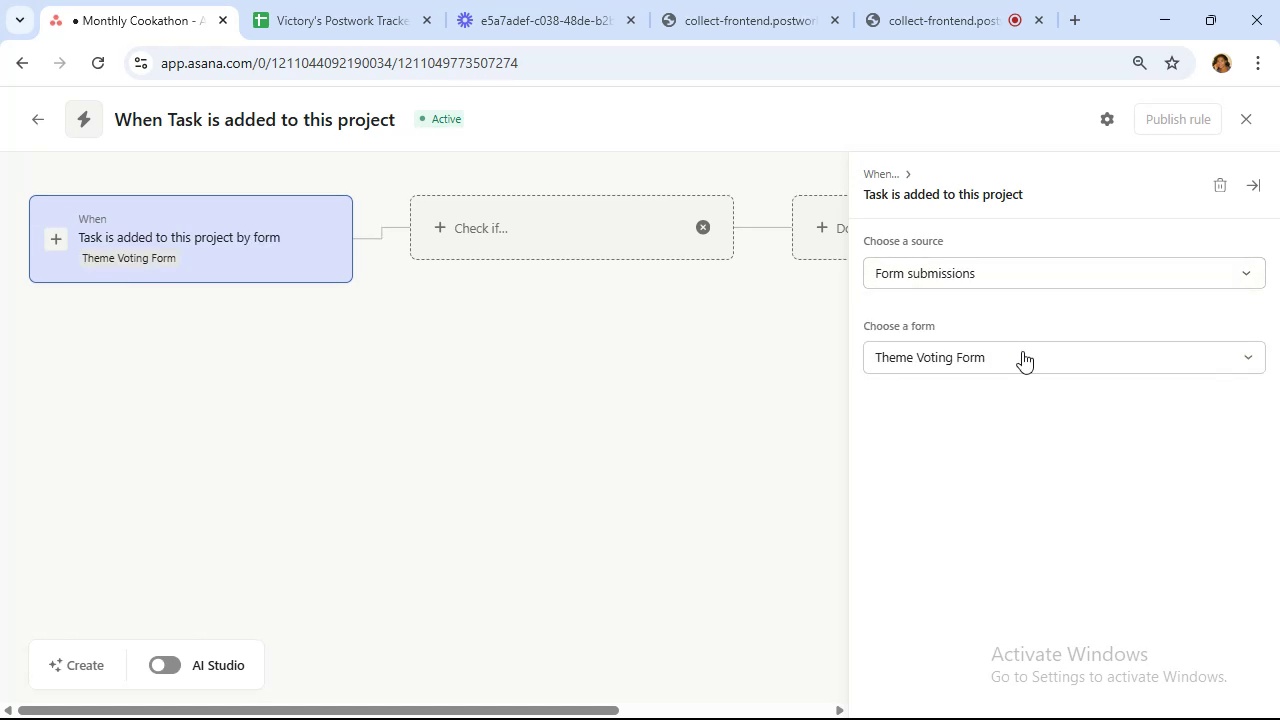 
left_click([1023, 354])
 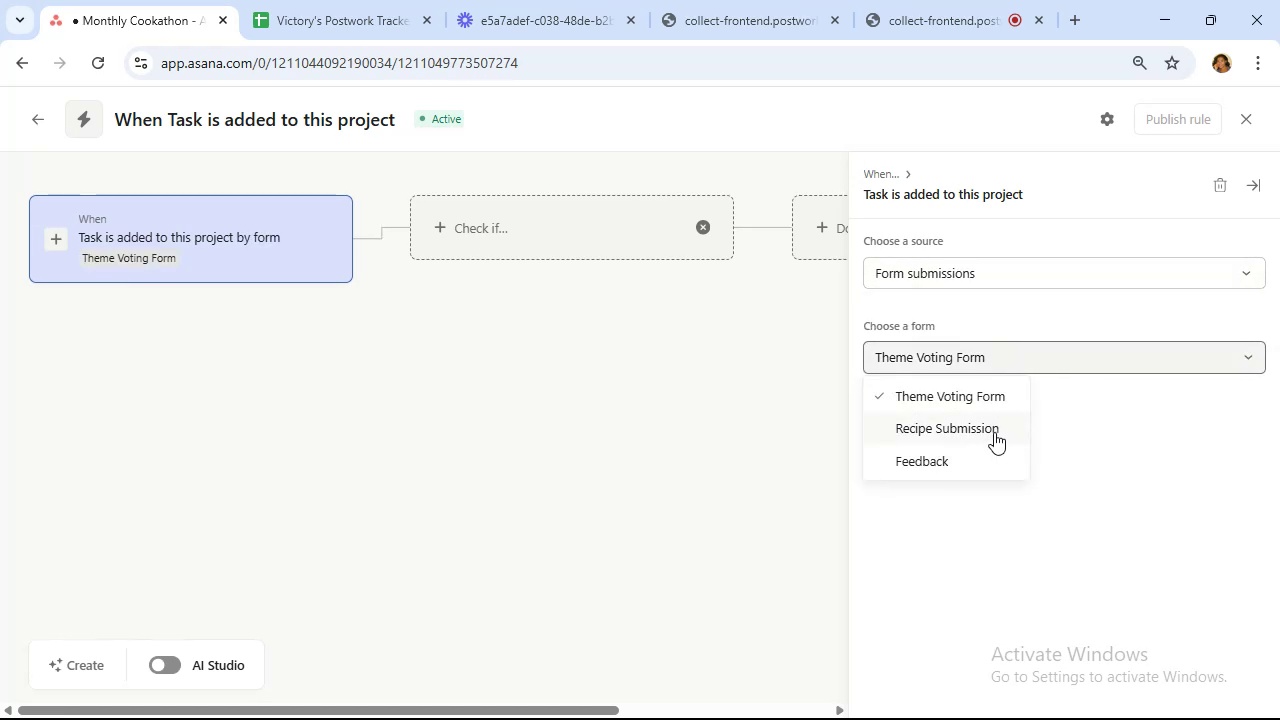 
left_click([989, 424])
 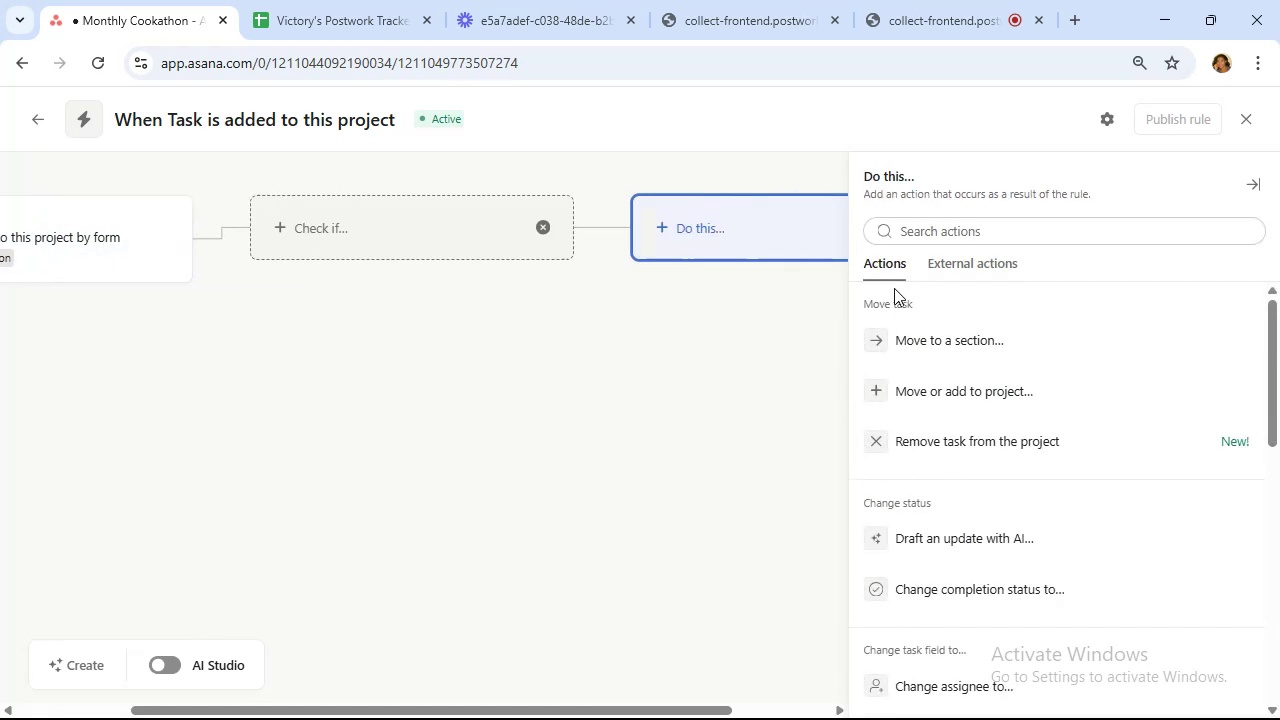 
scroll: coordinate [987, 392], scroll_direction: down, amount: 10.0
 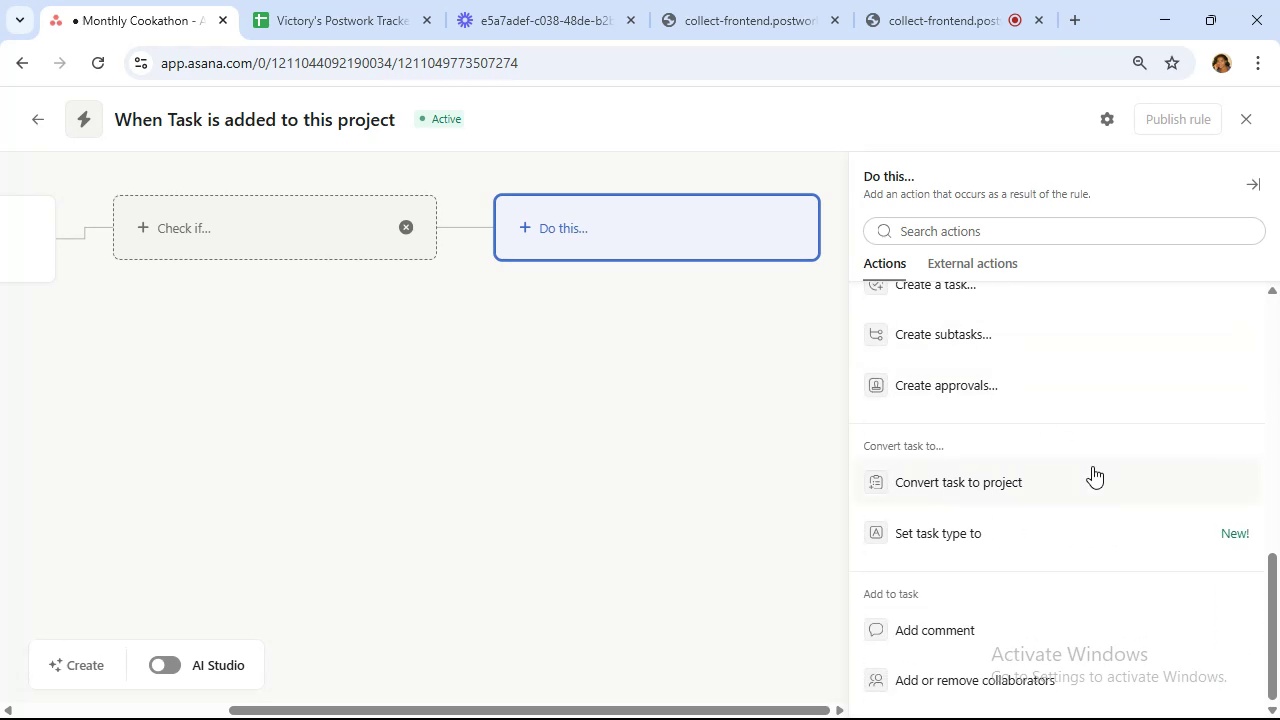 
left_click([981, 340])
 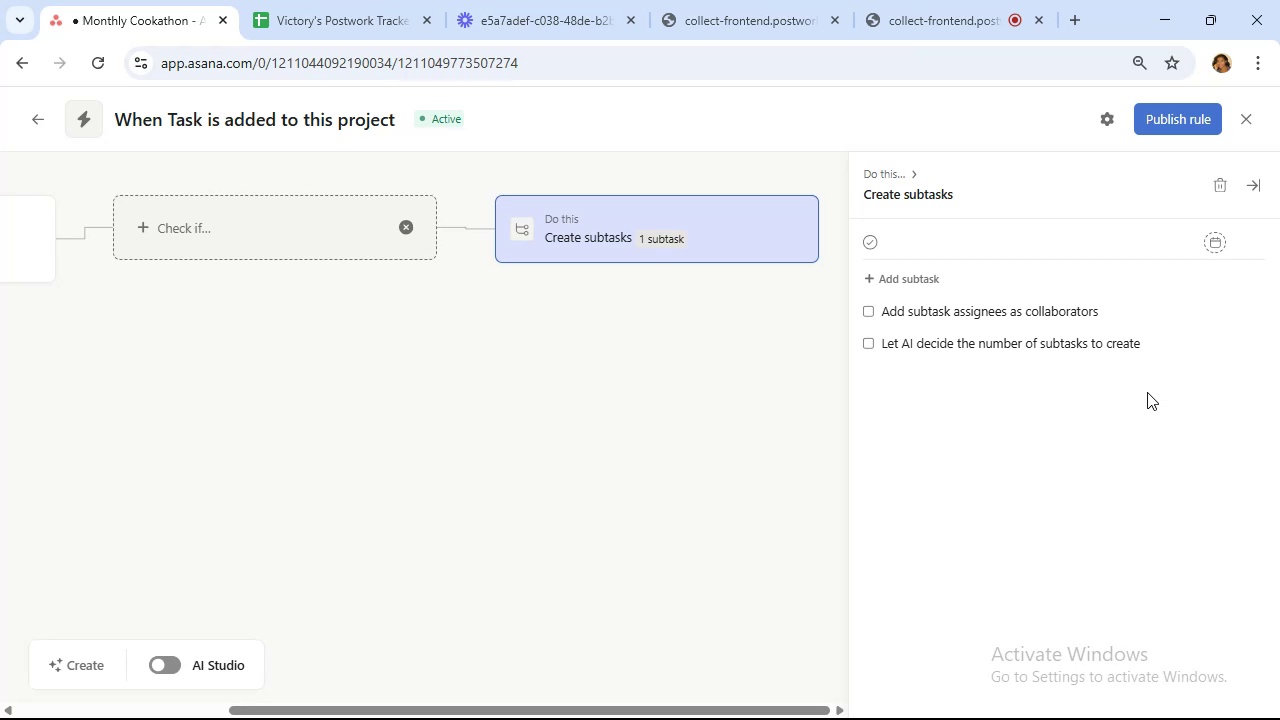 
wait(9.21)
 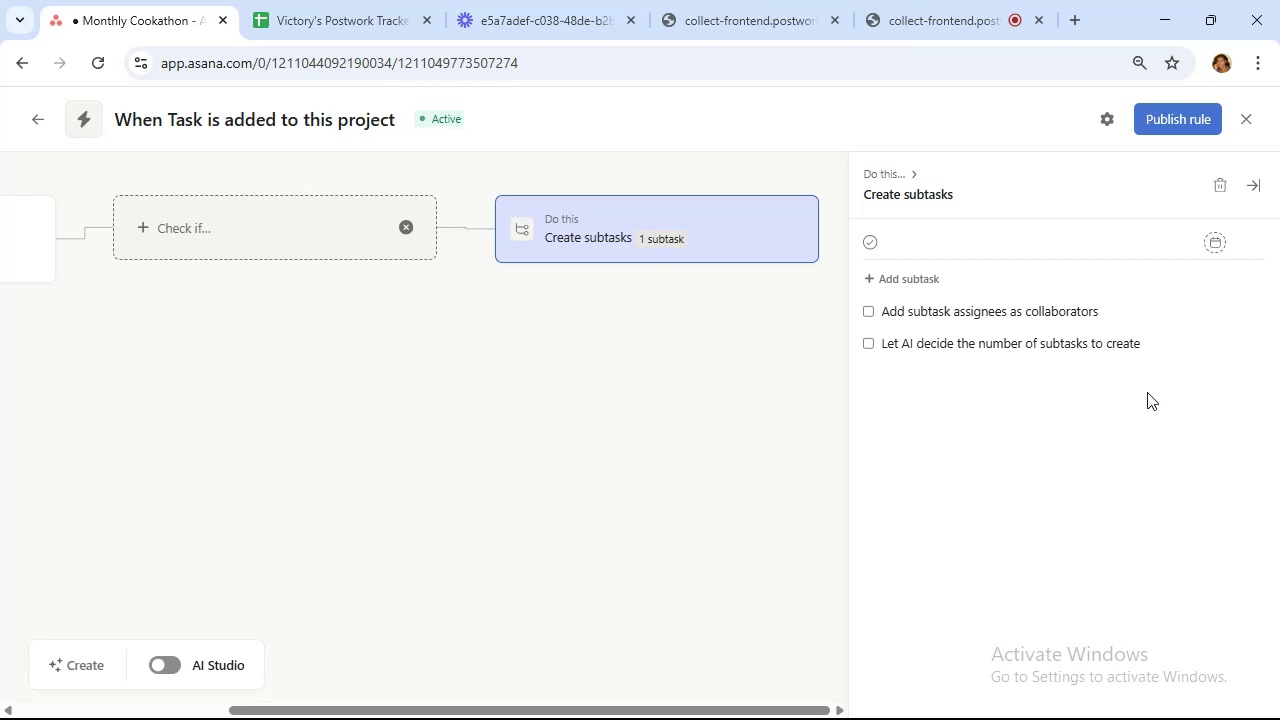 
left_click([881, 176])
 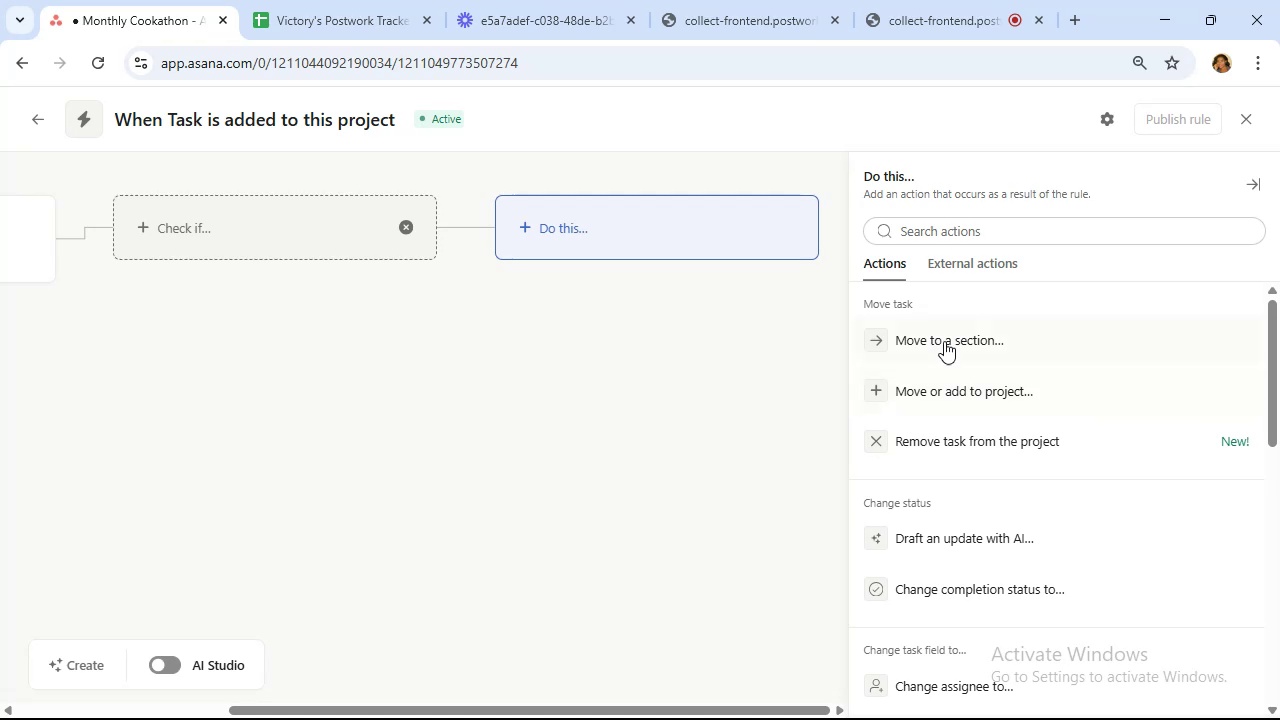 
left_click([965, 337])
 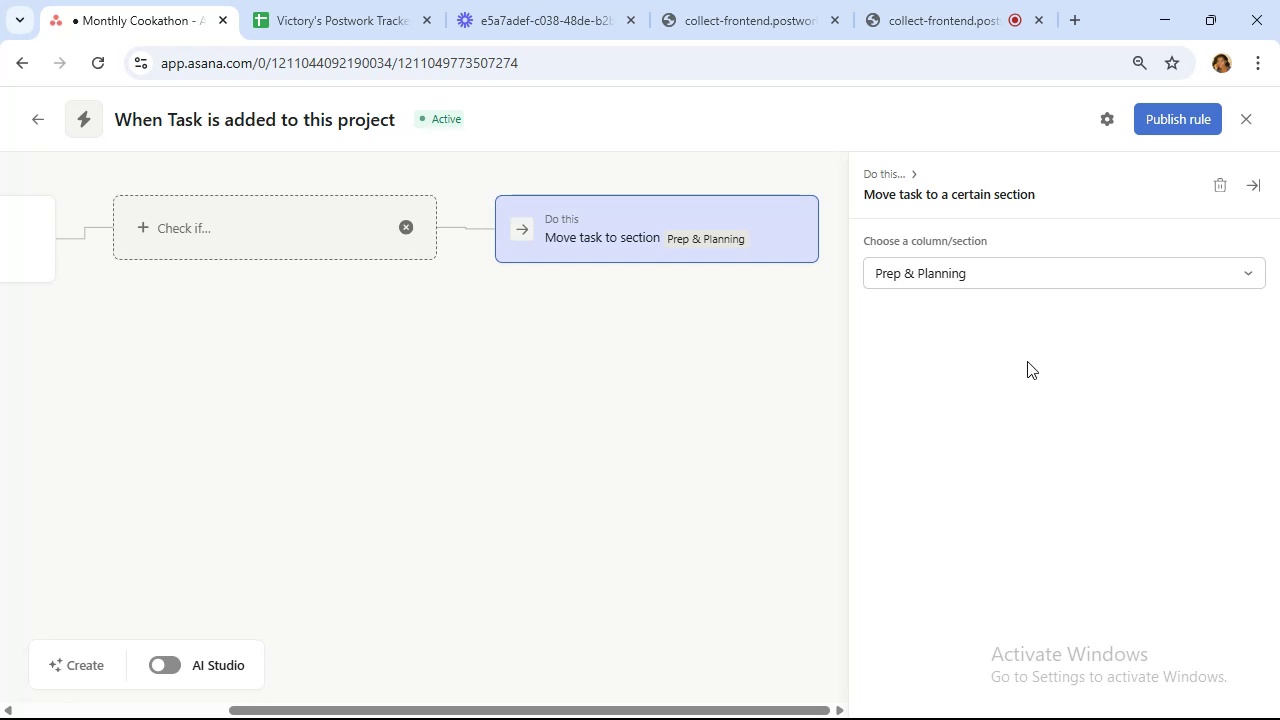 
wait(17.46)
 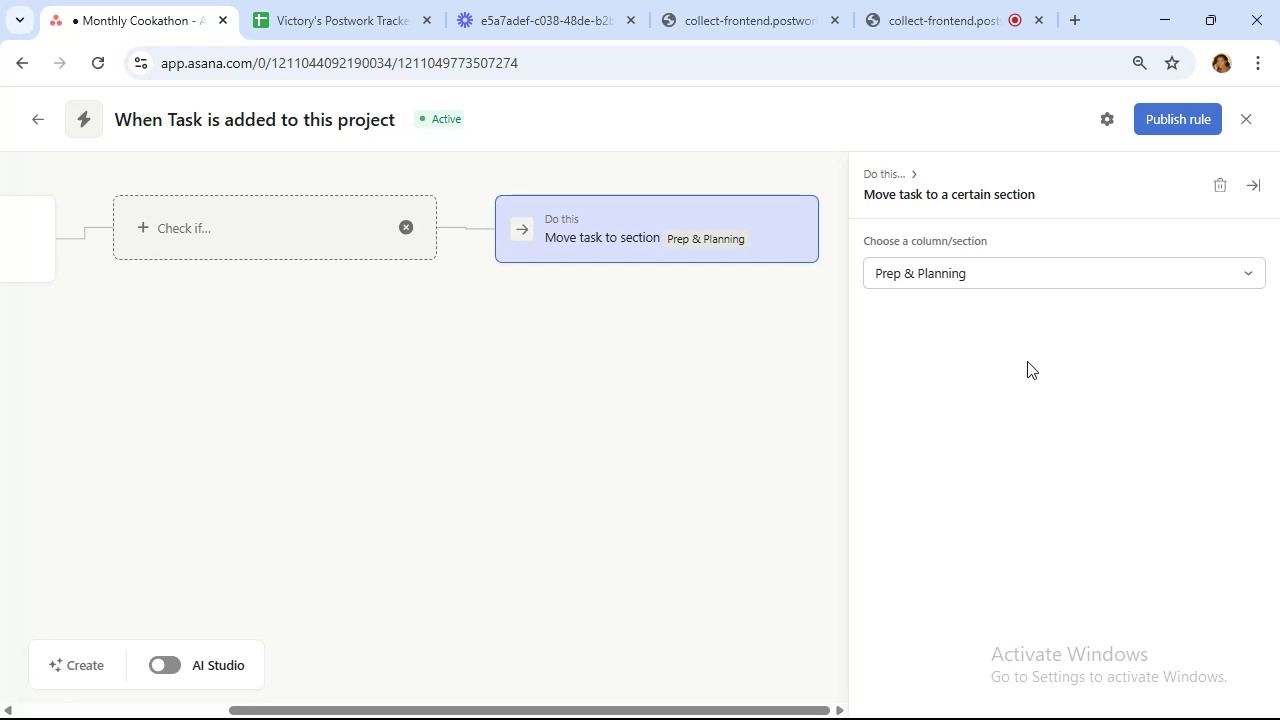 
left_click_drag(start_coordinate=[394, 123], to_coordinate=[64, 118])
 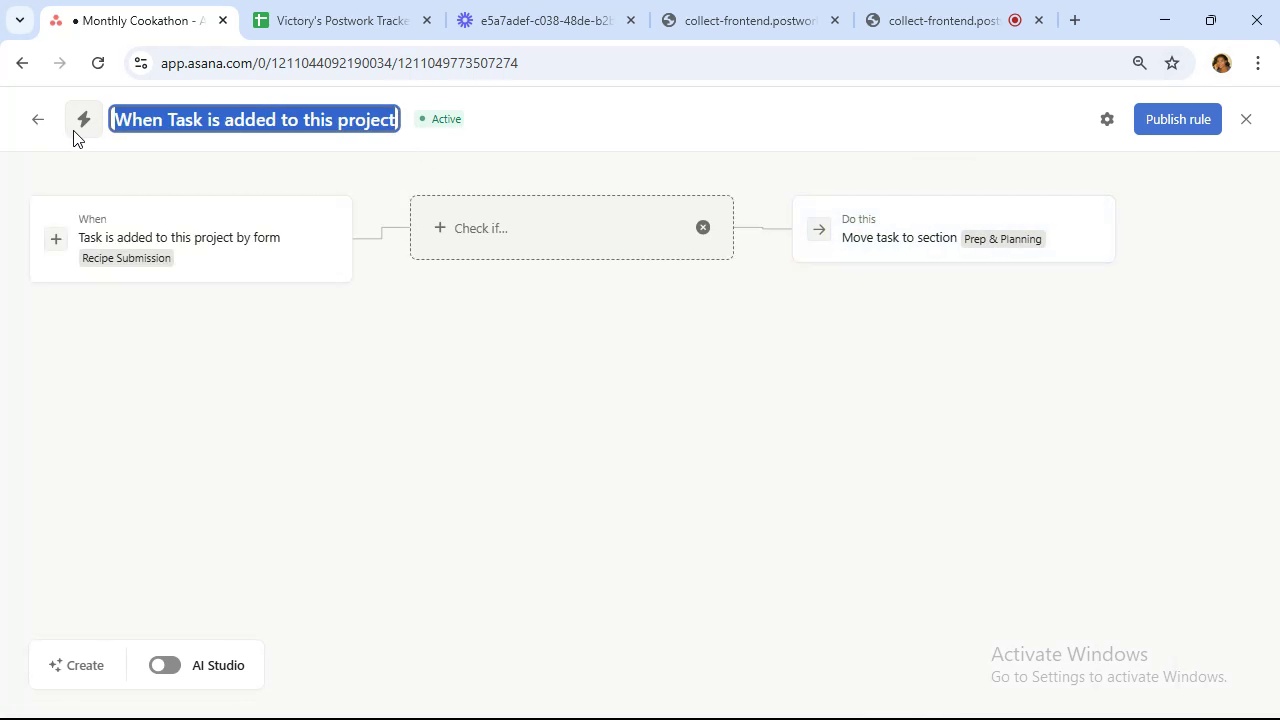 
type(Recipe Submission)
 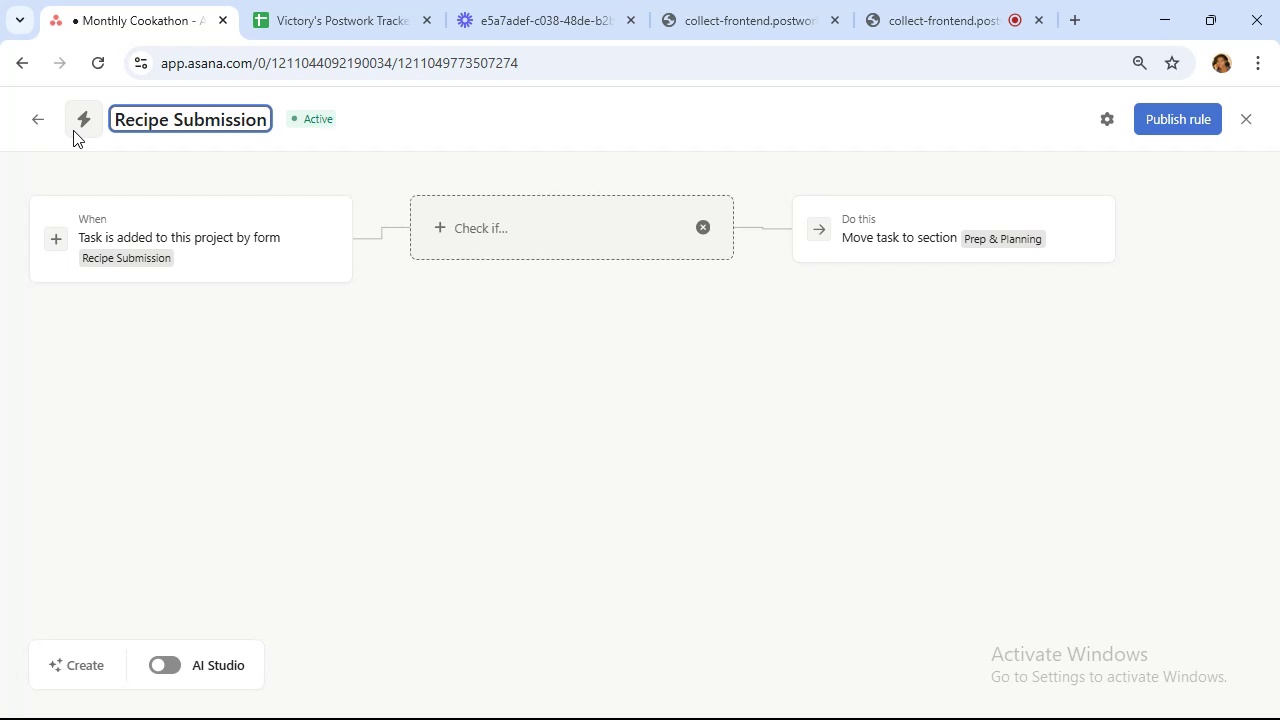 
wait(8.01)
 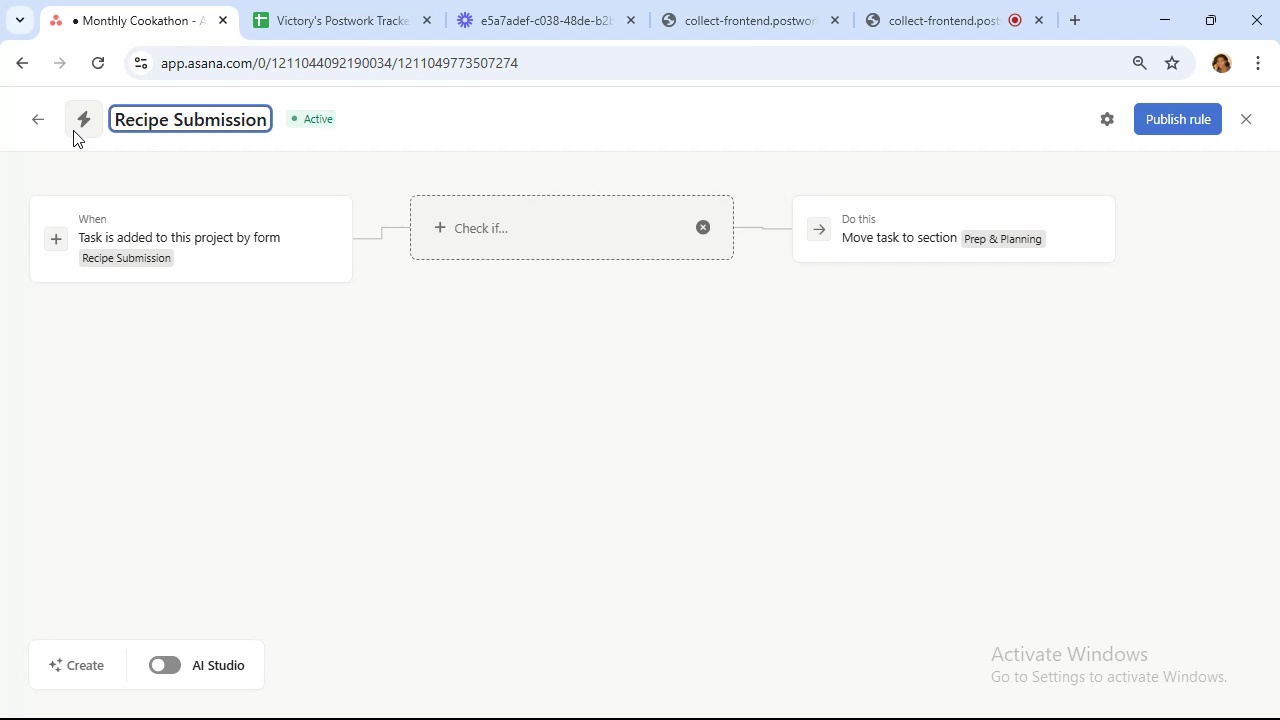 
left_click([1177, 118])
 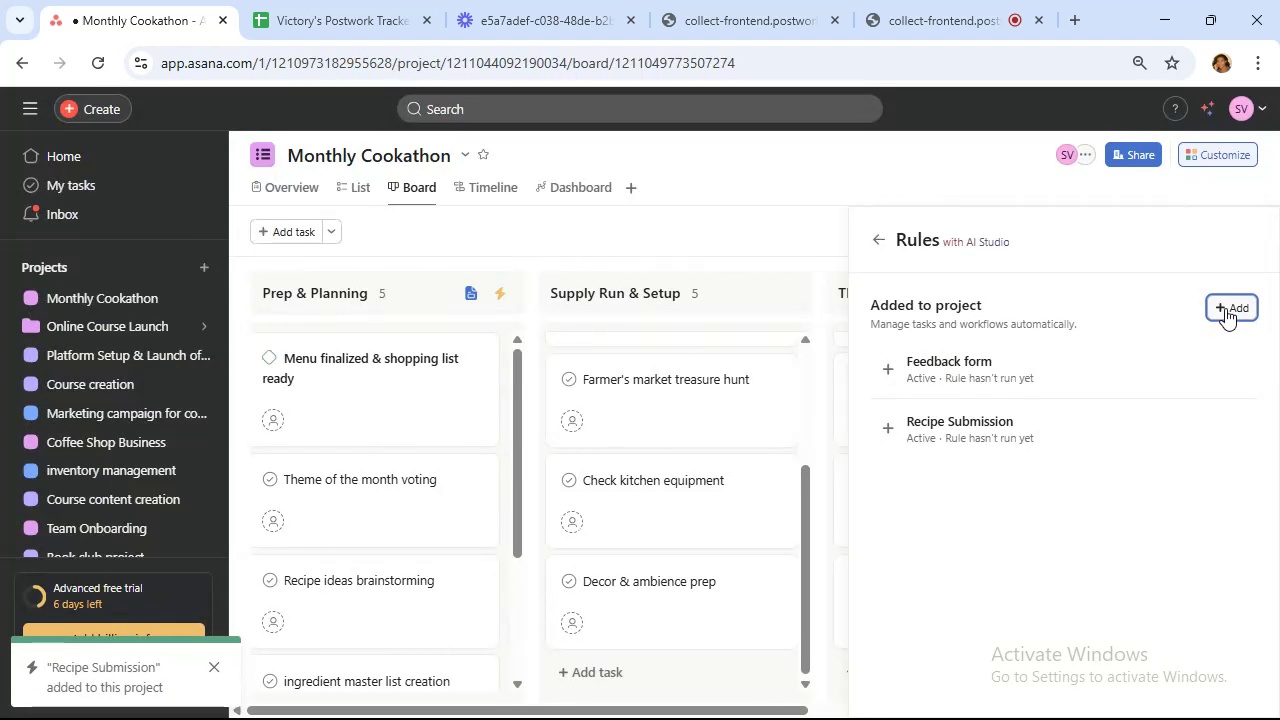 
left_click([1225, 308])
 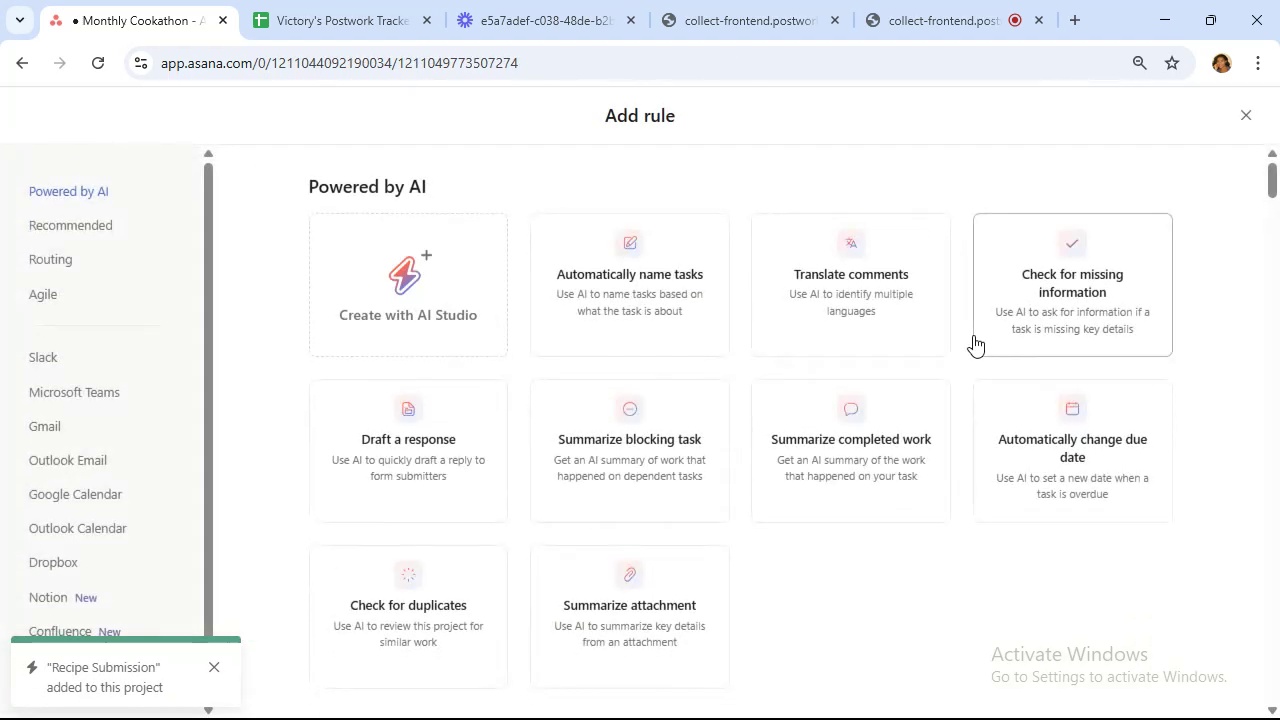 
scroll: coordinate [694, 296], scroll_direction: down, amount: 3.0
 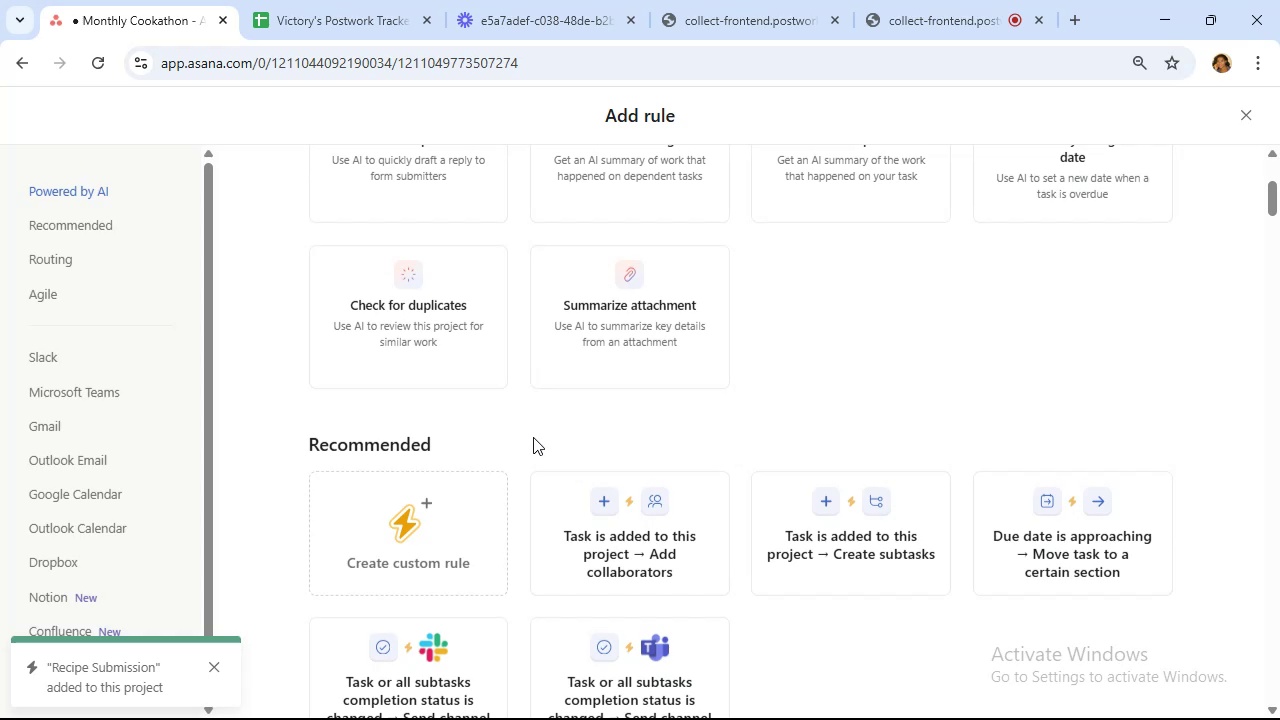 
left_click([440, 546])
 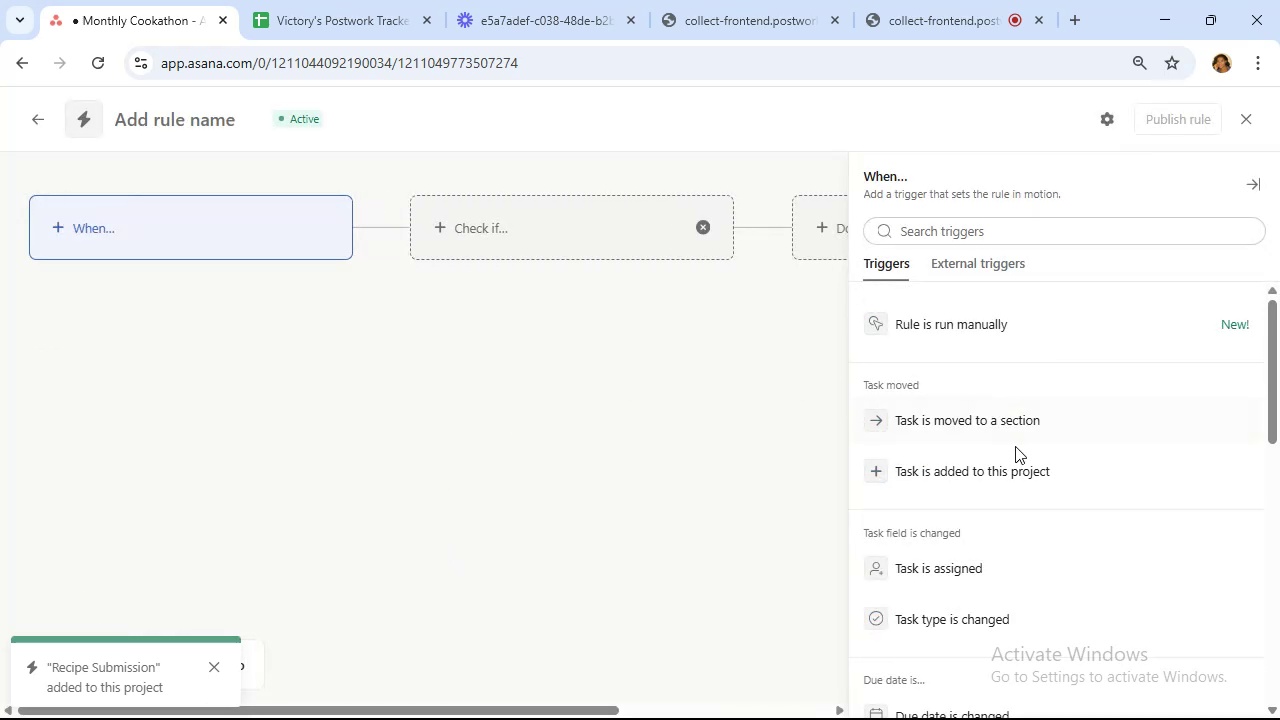 
left_click([1017, 470])
 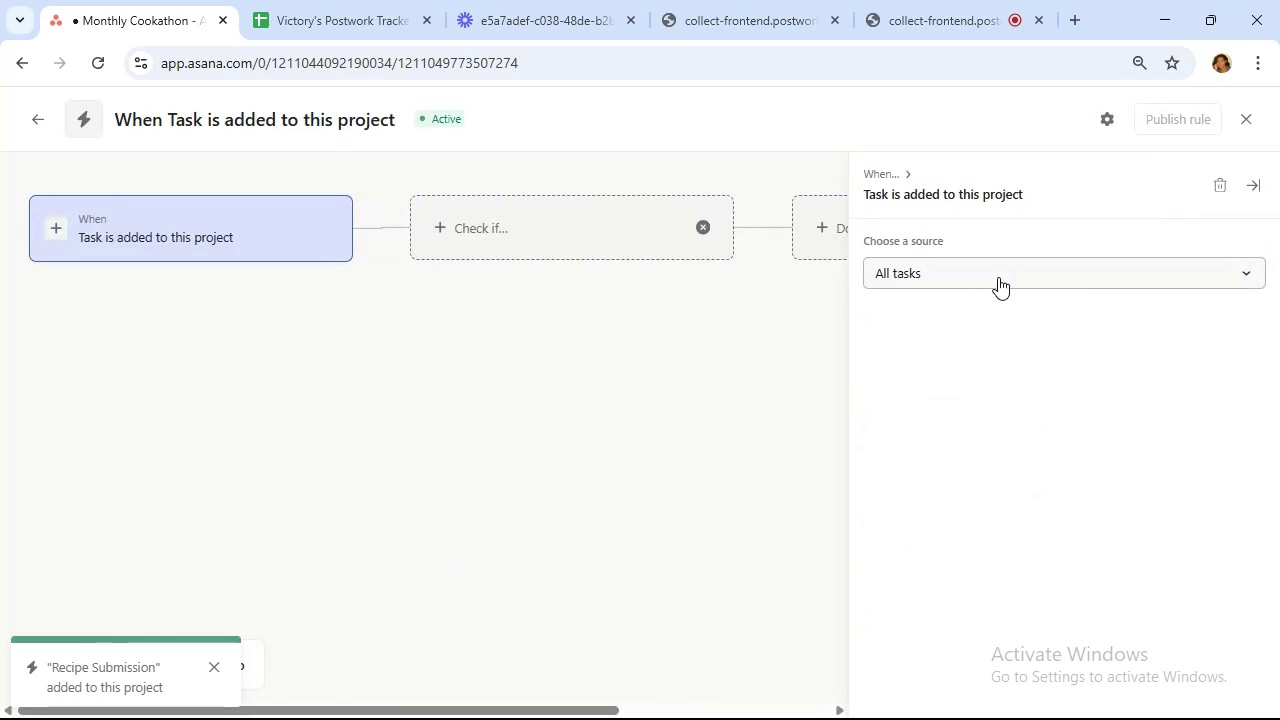 
left_click([998, 277])
 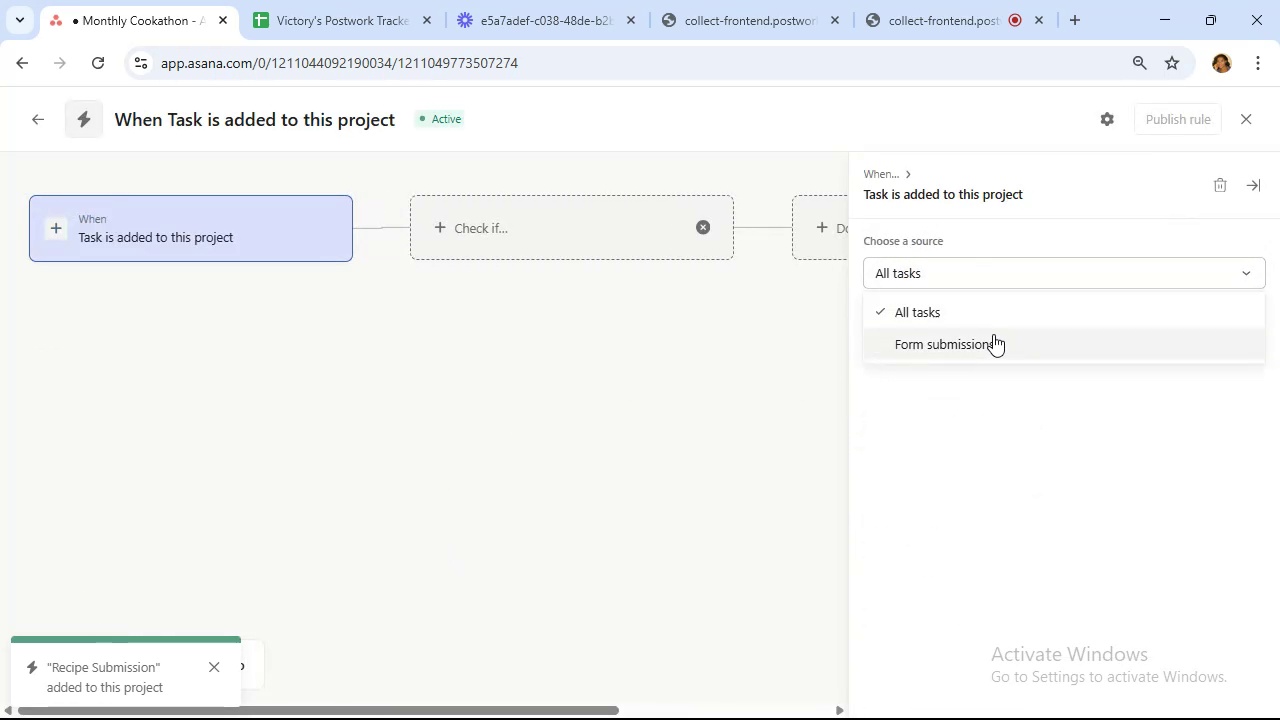 
left_click([994, 334])
 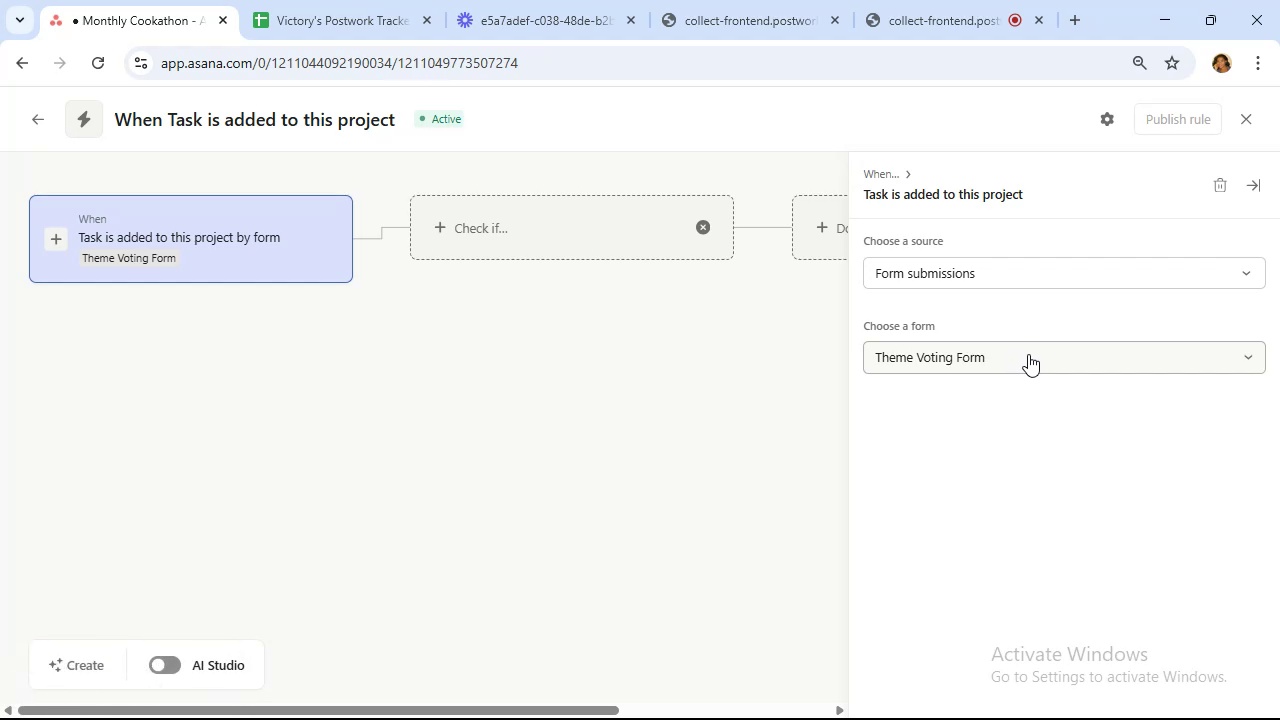 
wait(14.66)
 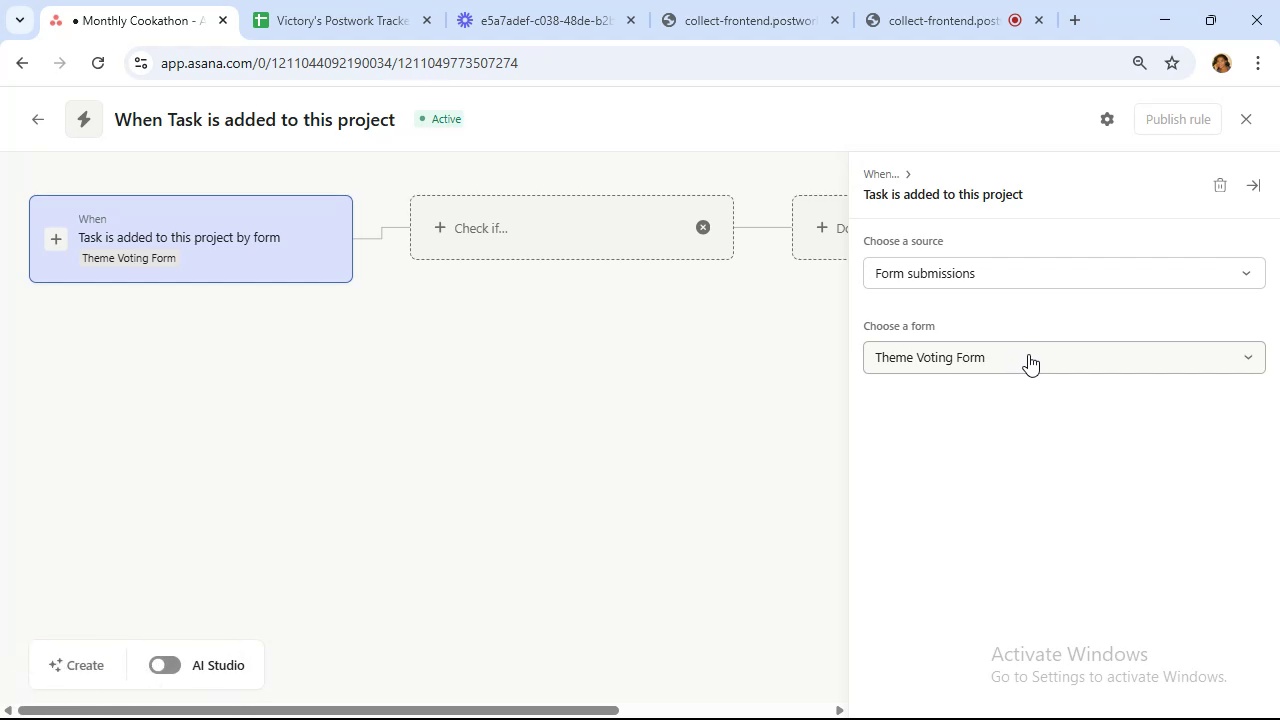 
left_click([832, 468])
 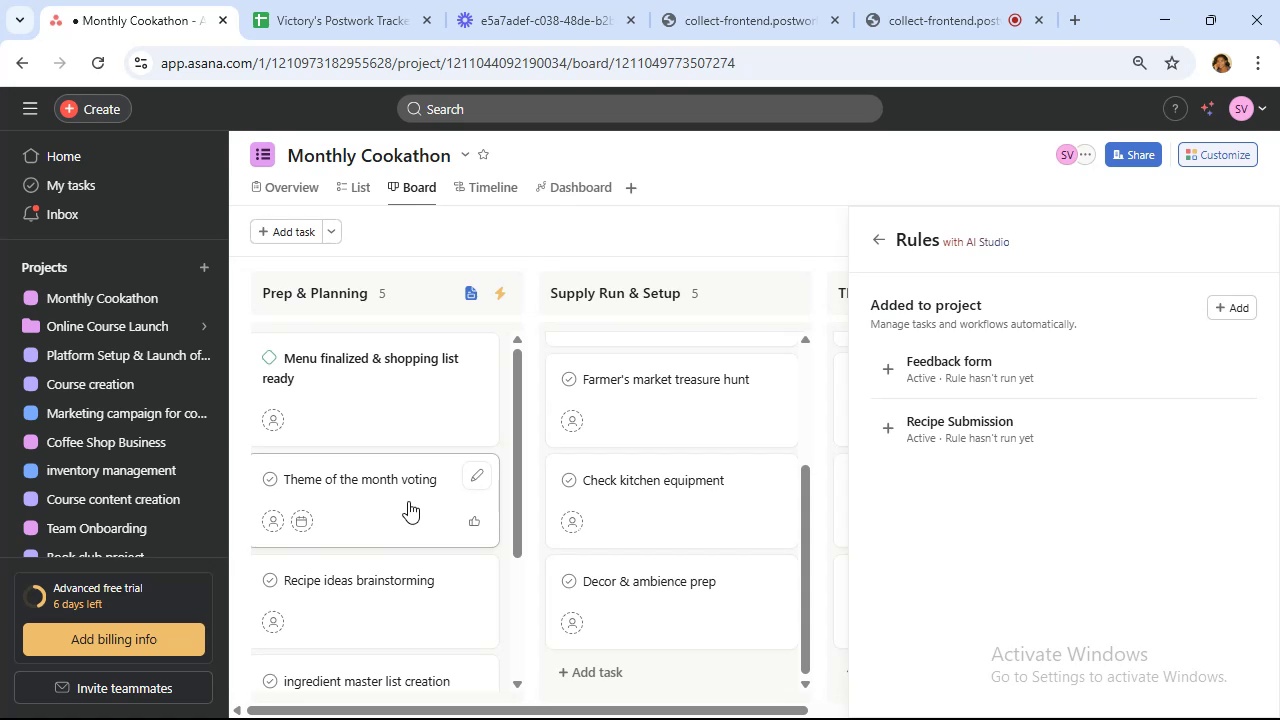 
wait(22.54)
 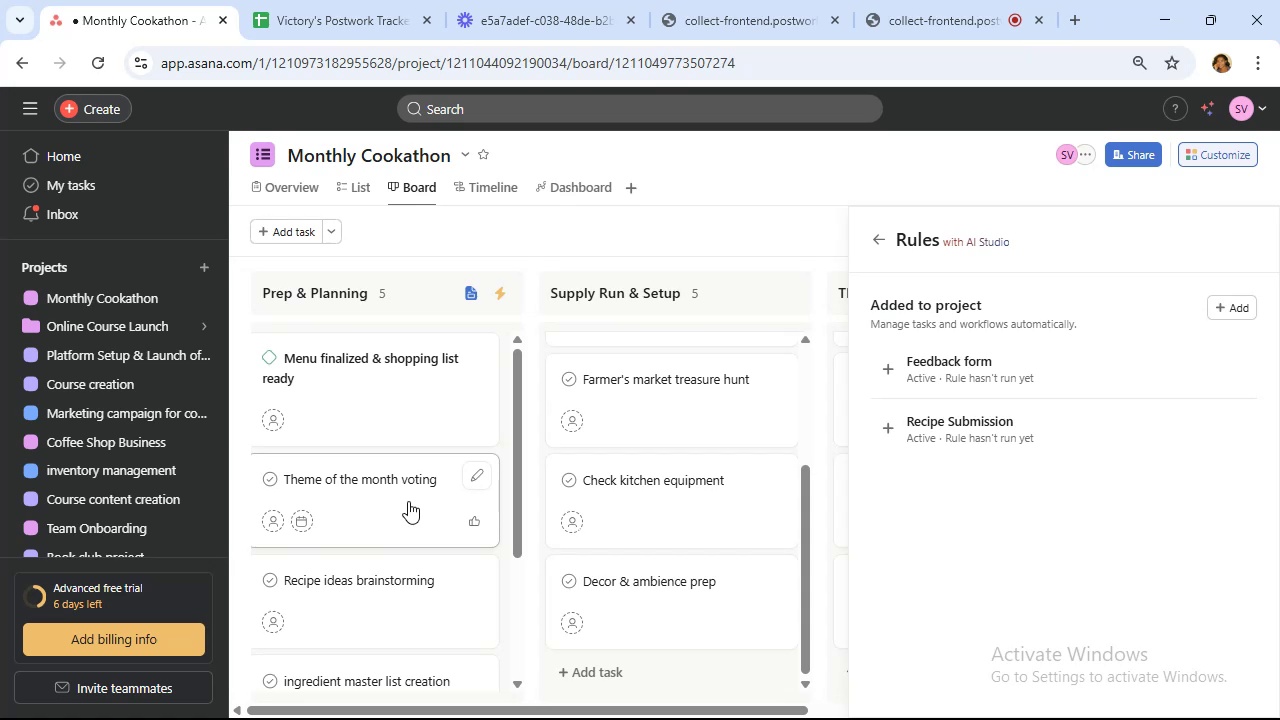 
left_click([373, 354])
 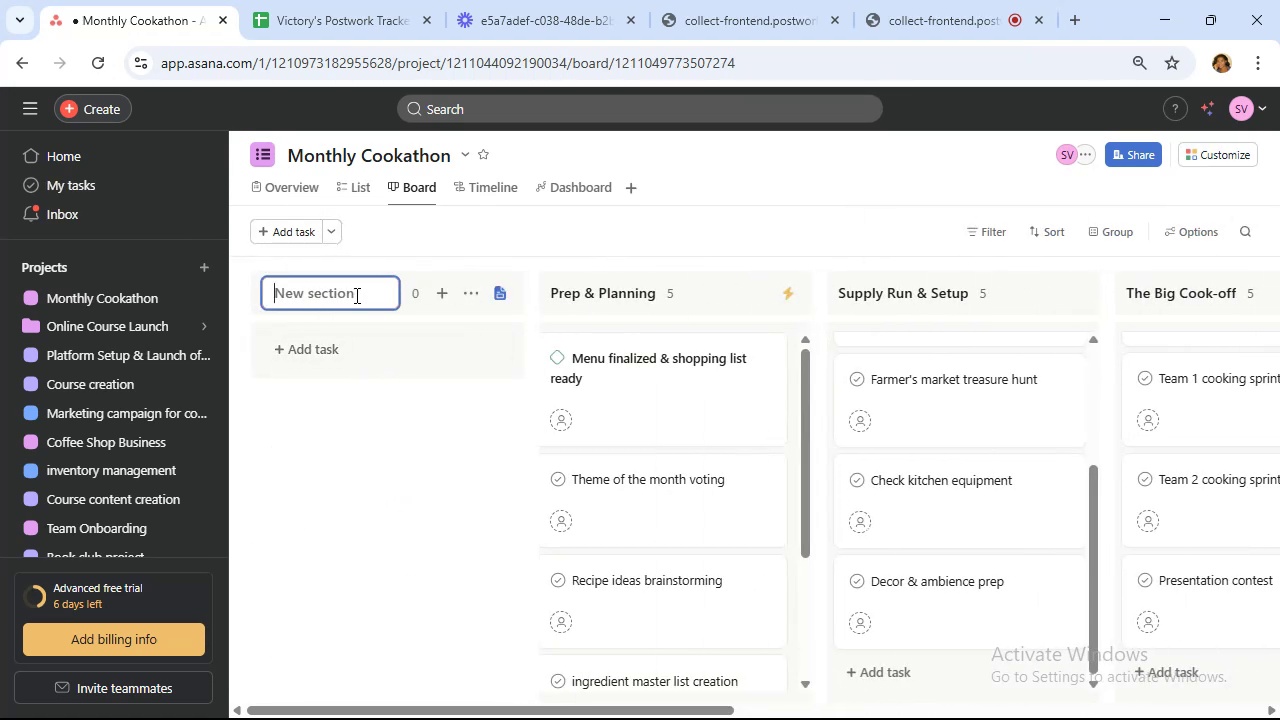 
left_click([355, 295])
 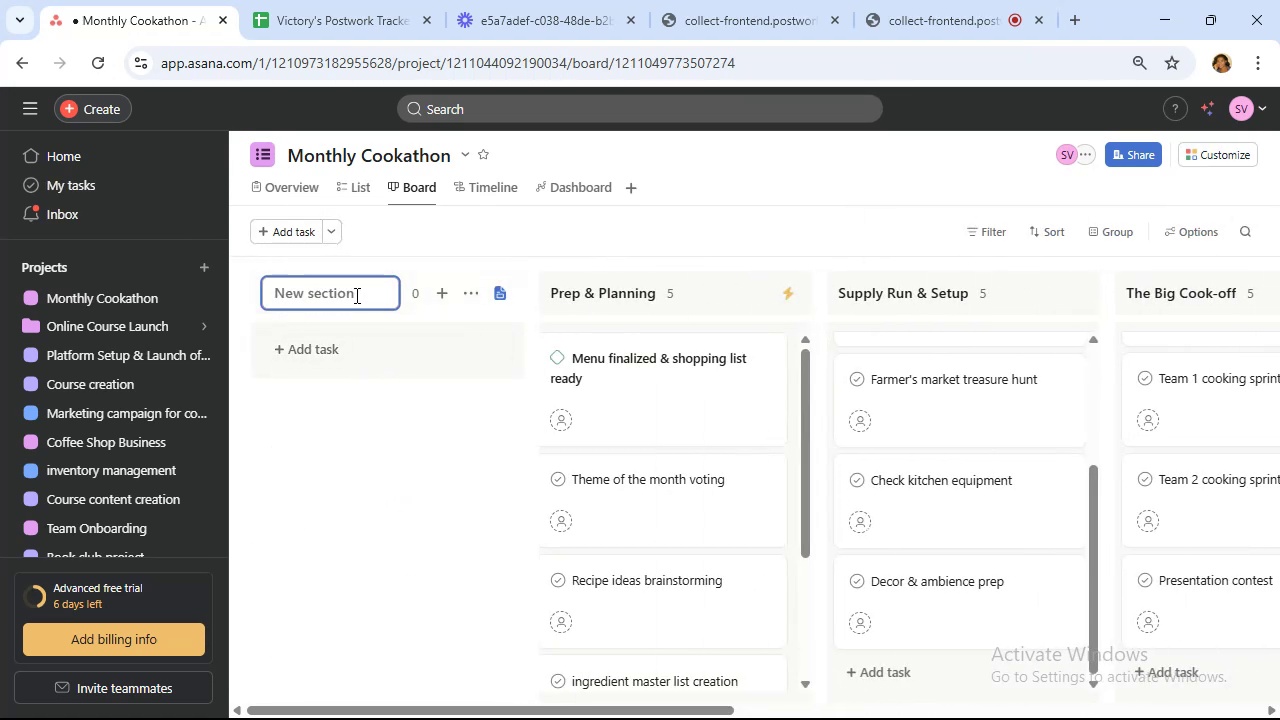 
type(Theme Voting)
 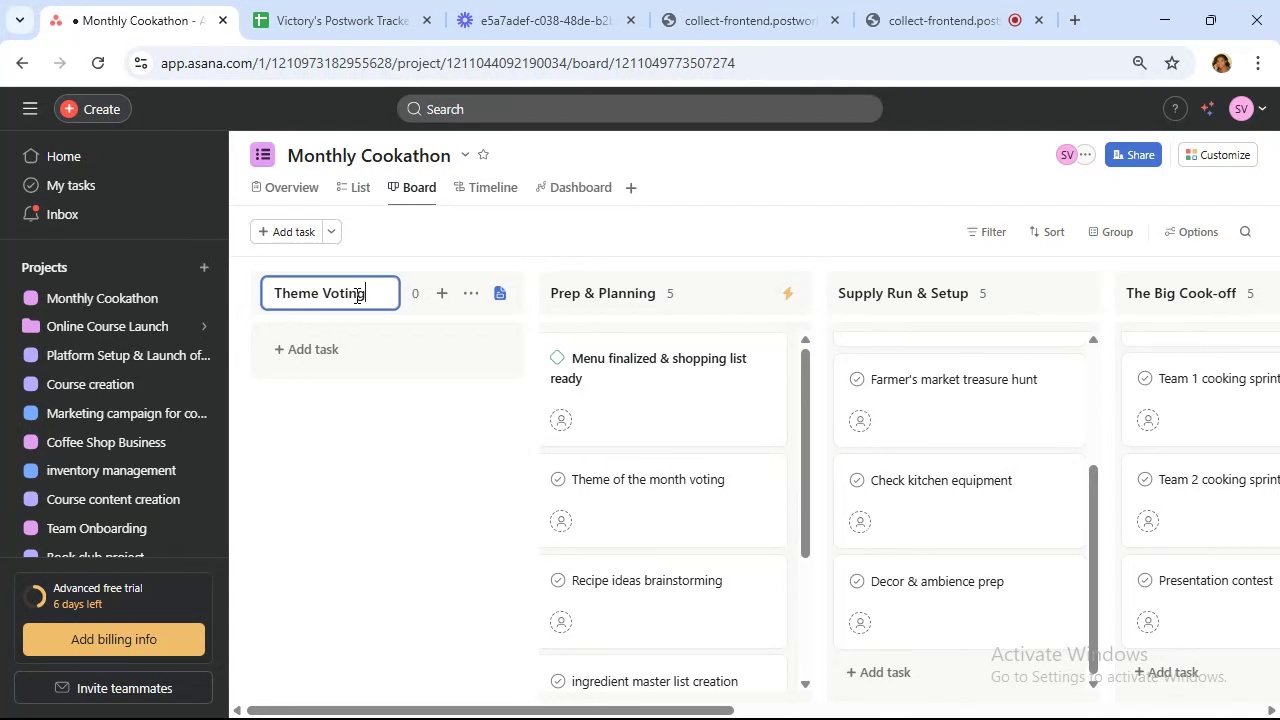 
left_click([1220, 149])
 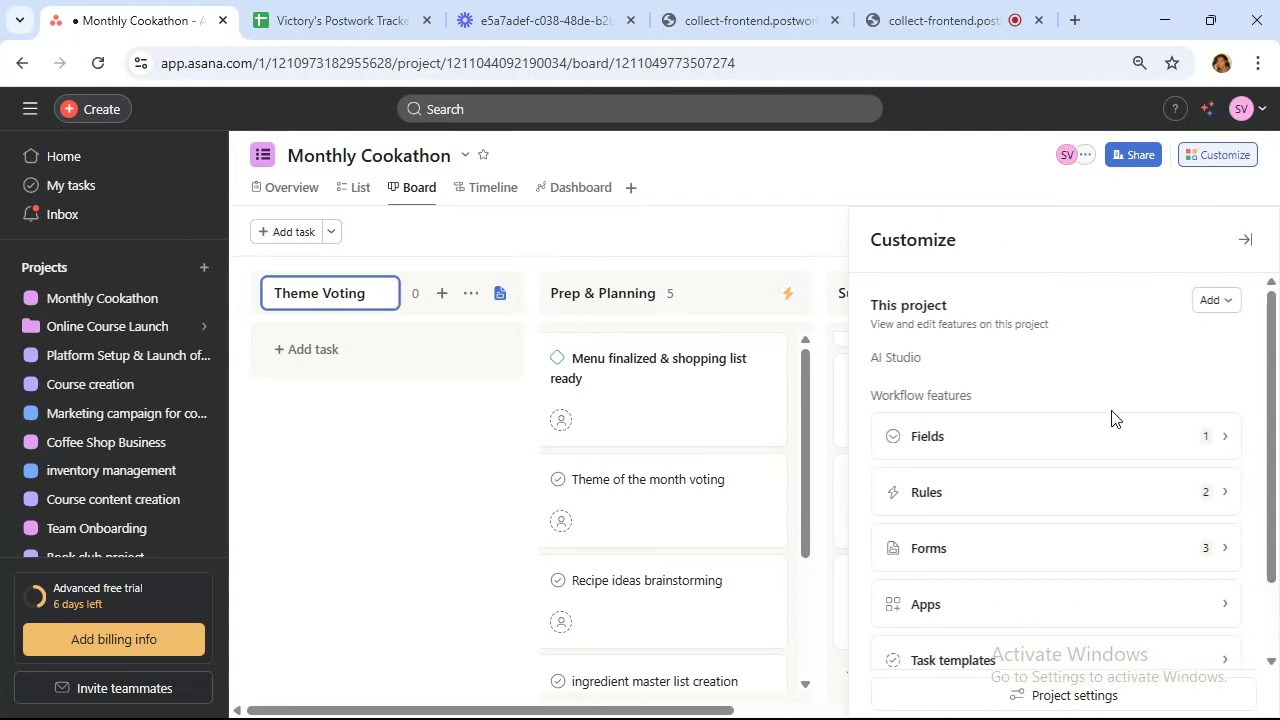 
left_click([1118, 448])
 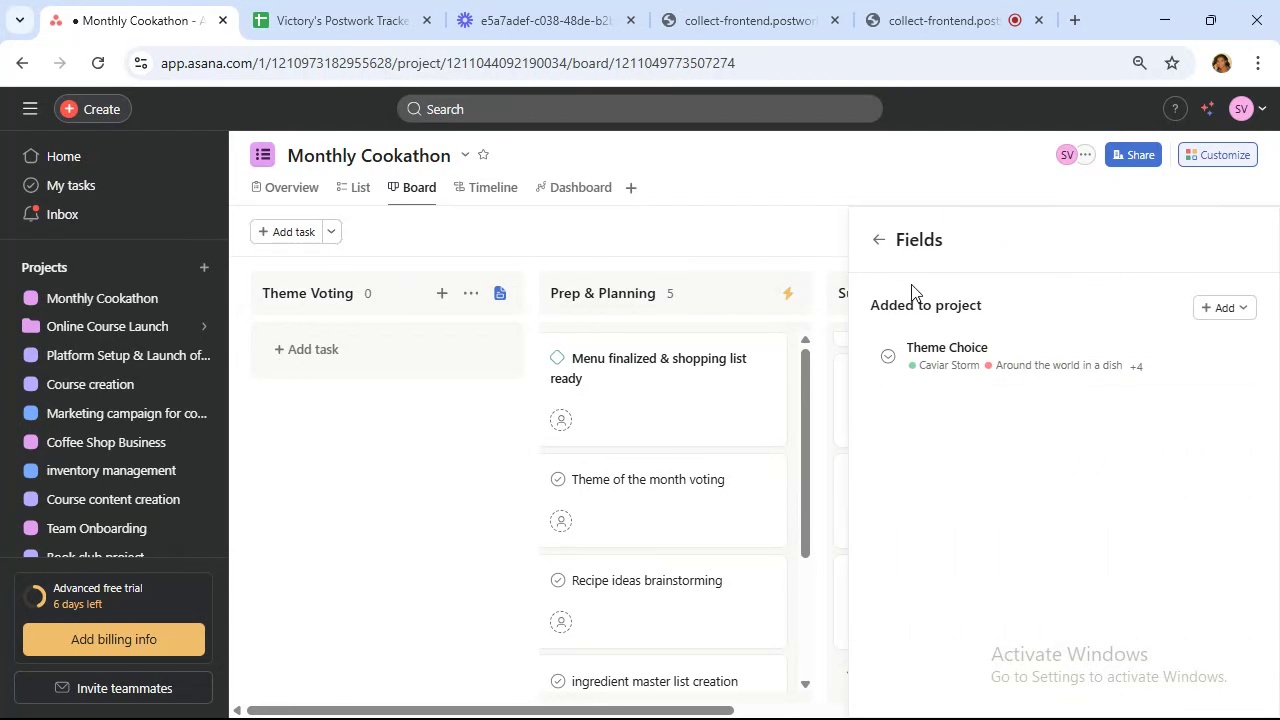 
left_click([875, 243])
 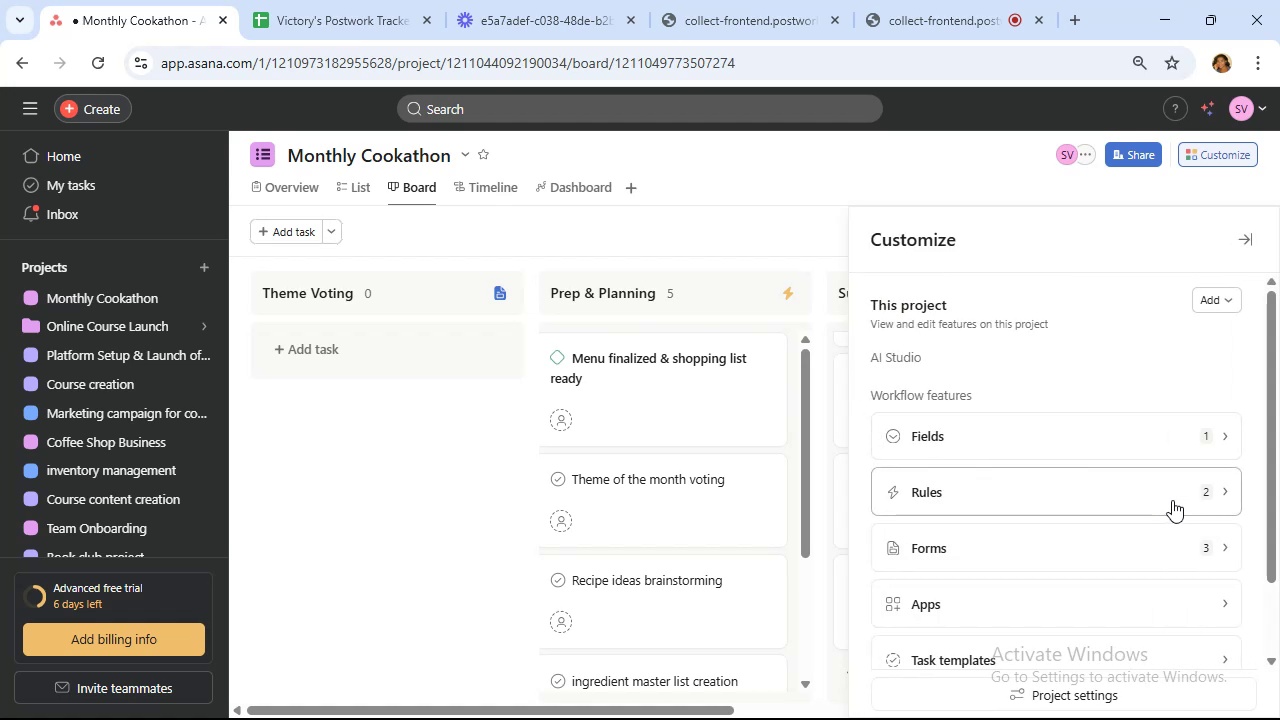 
left_click([1143, 496])
 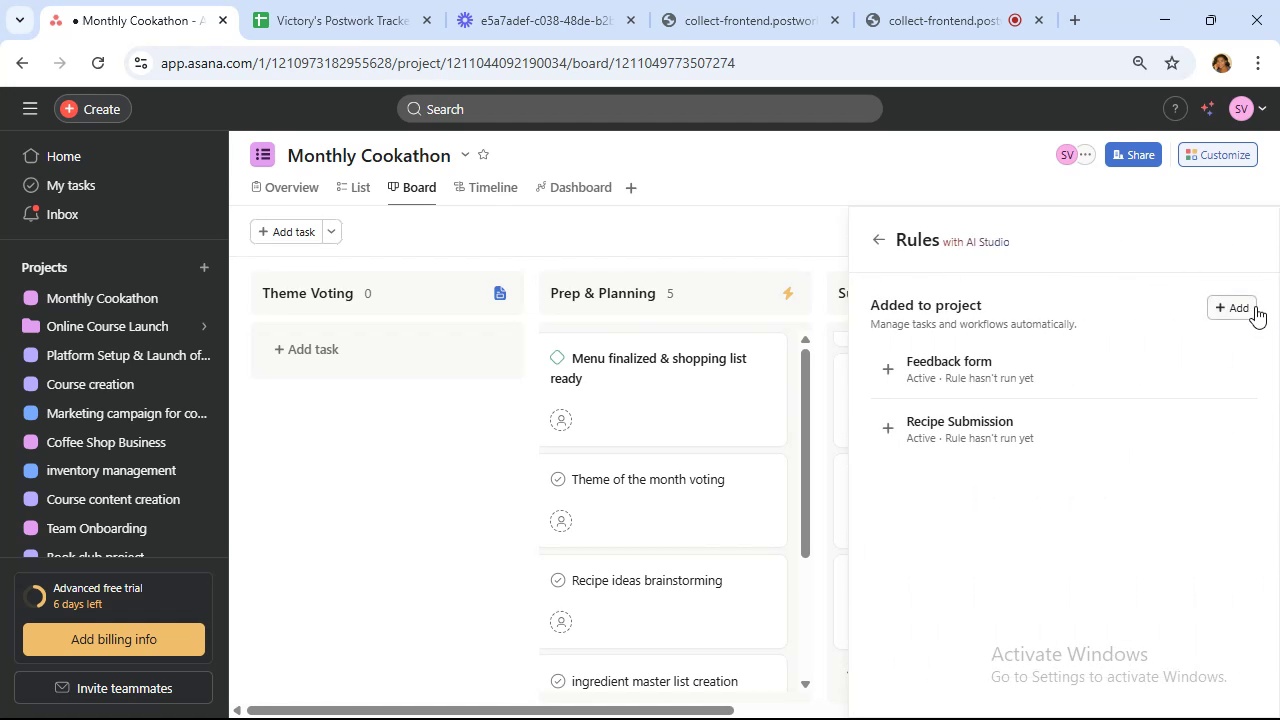 
left_click([1243, 304])
 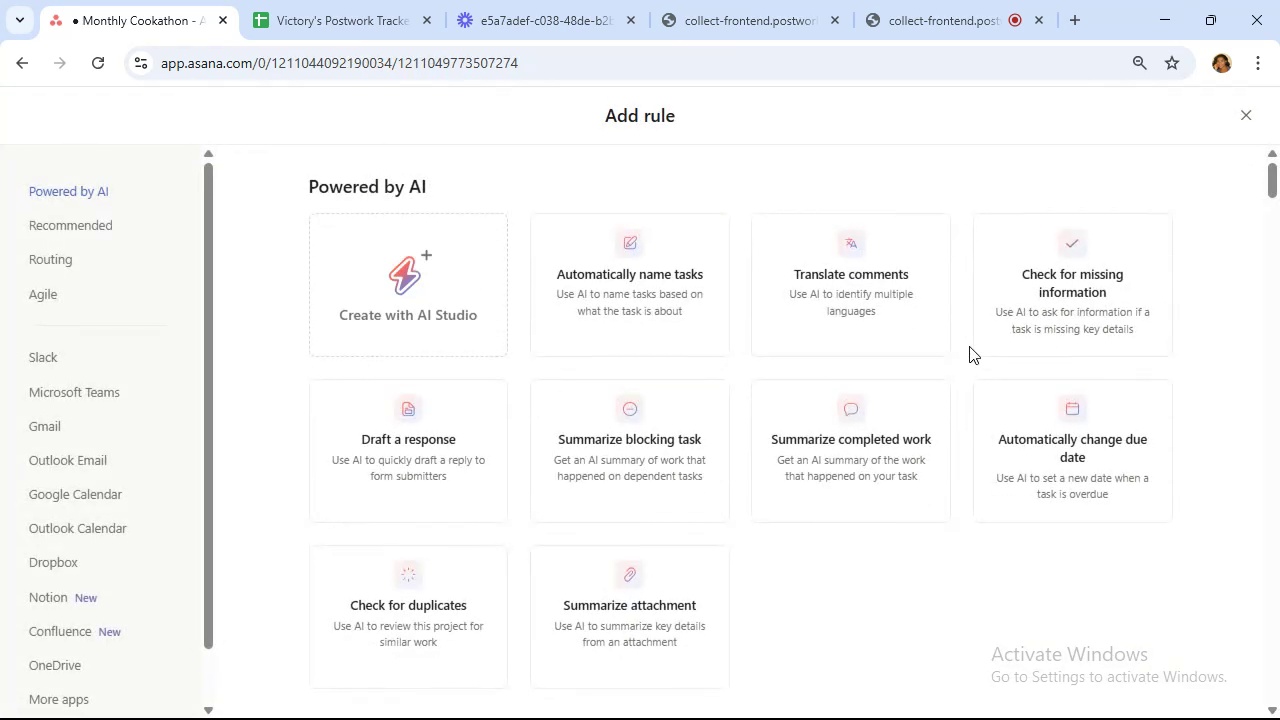 
scroll: coordinate [625, 366], scroll_direction: down, amount: 4.0
 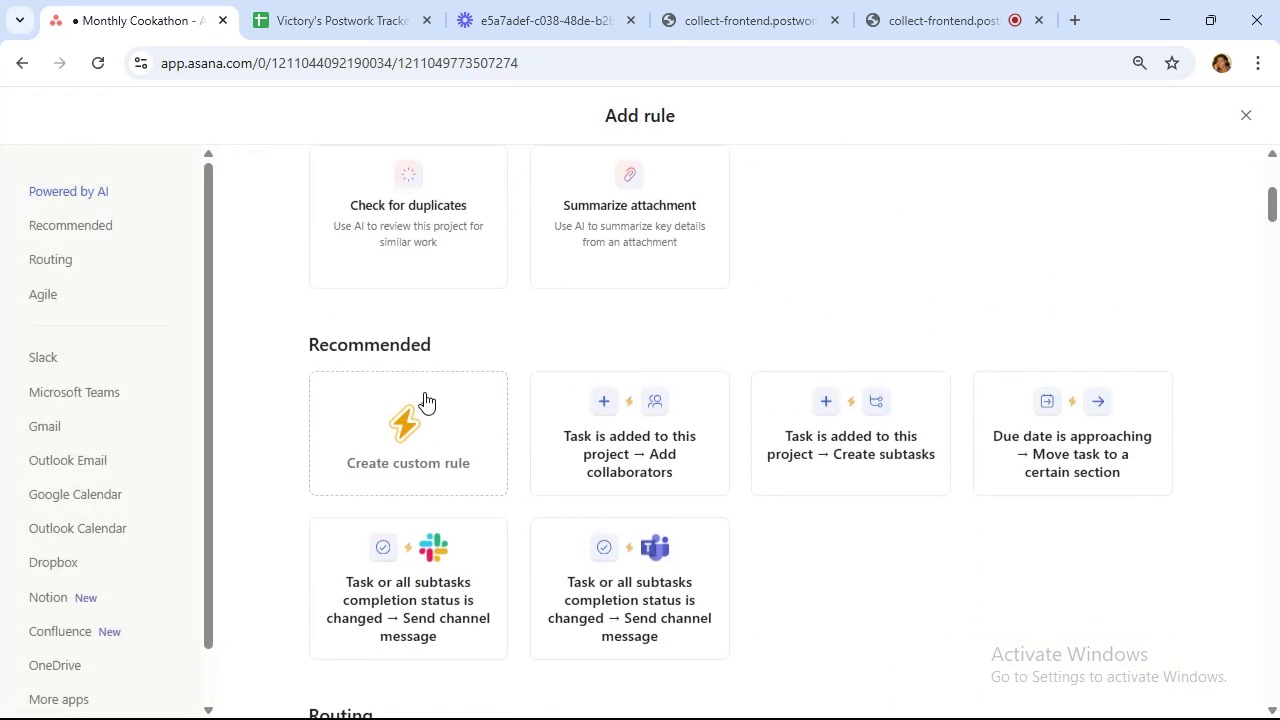 
left_click([424, 392])
 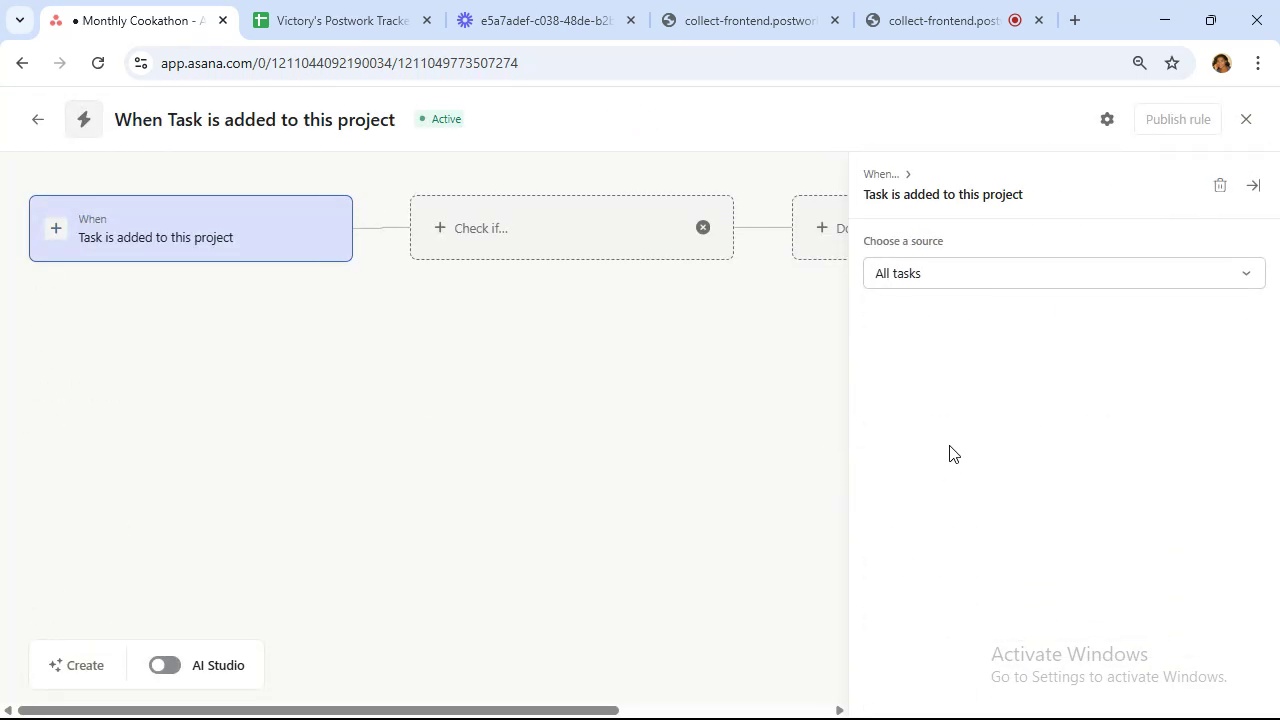 
left_click([941, 271])
 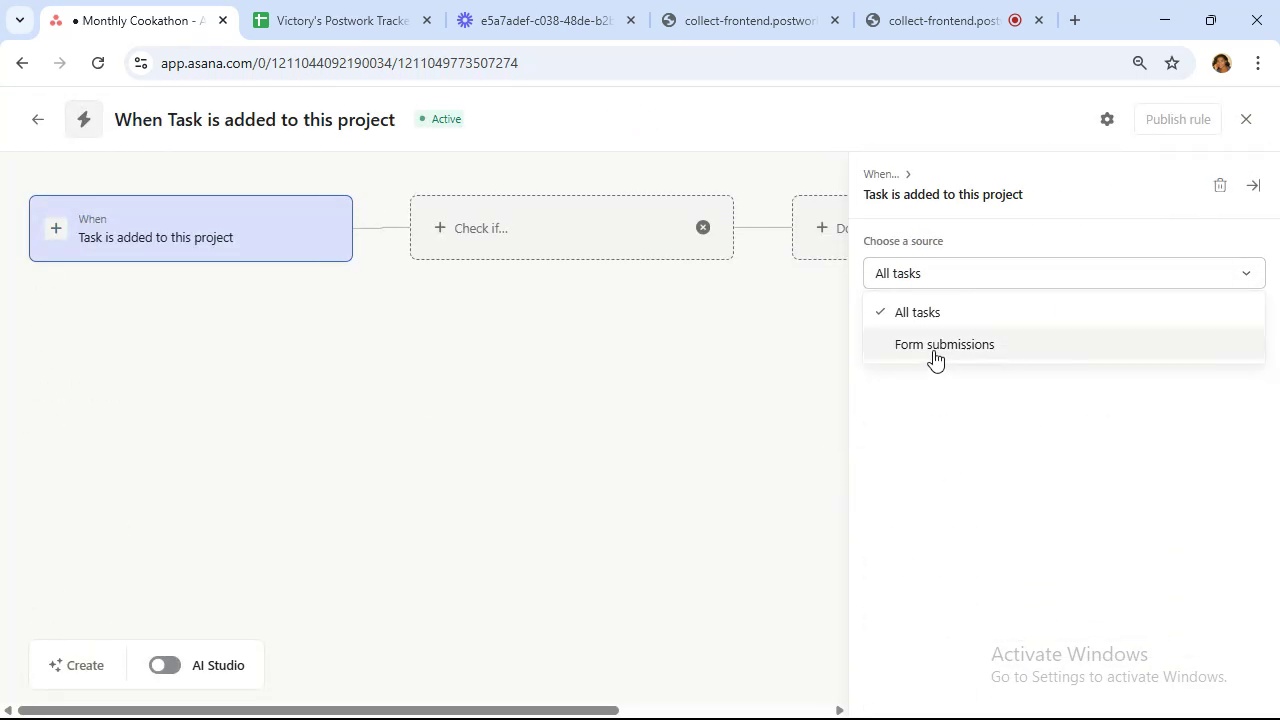 
left_click([932, 348])
 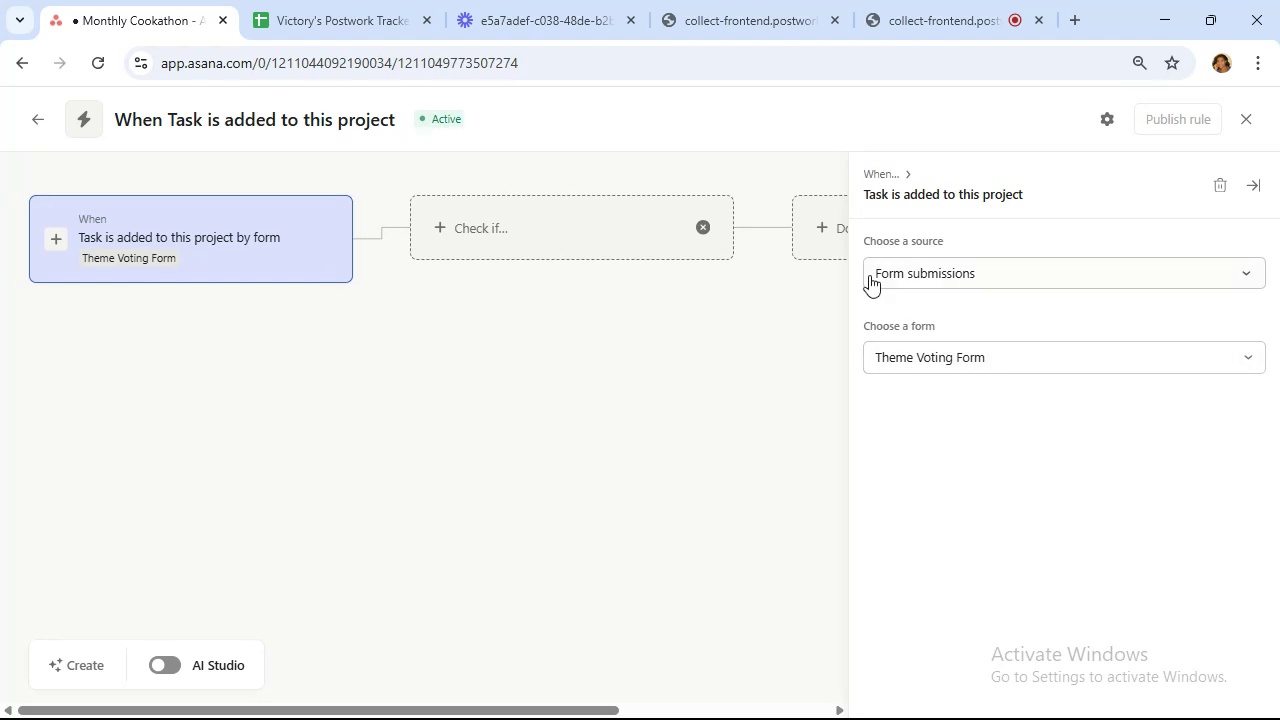 
left_click([814, 248])
 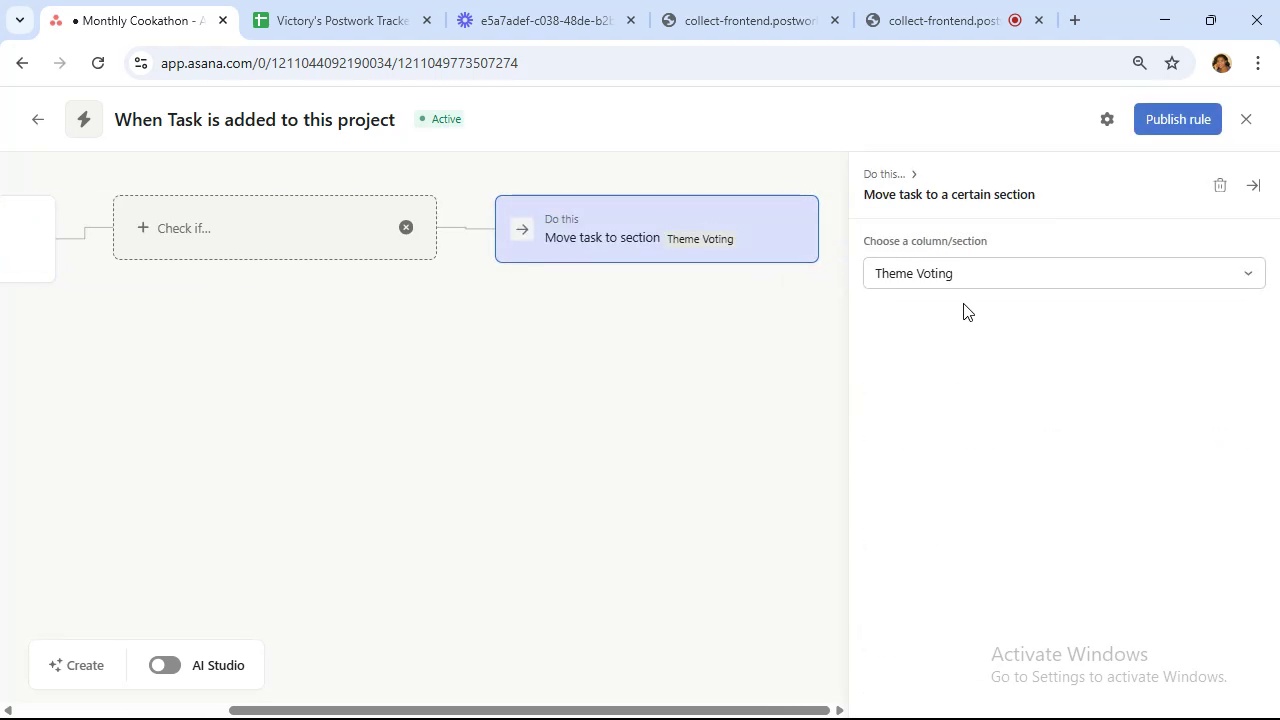 
left_click([974, 276])
 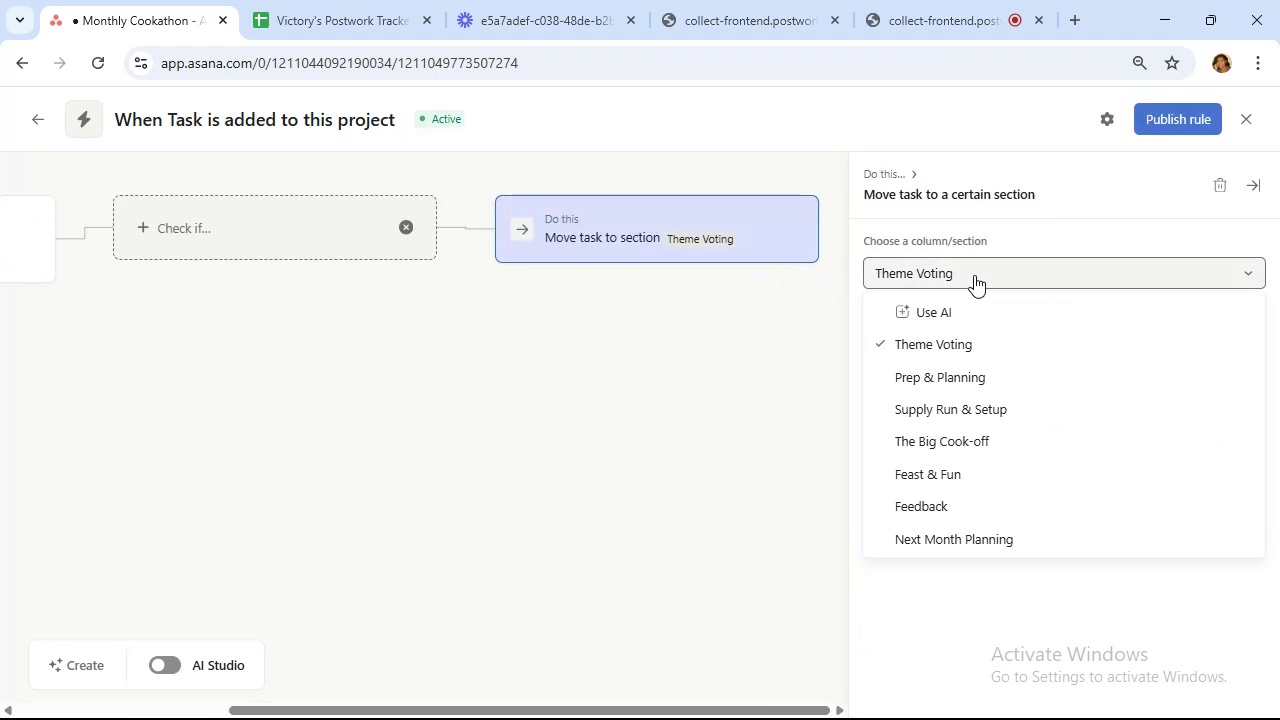 
left_click([974, 275])
 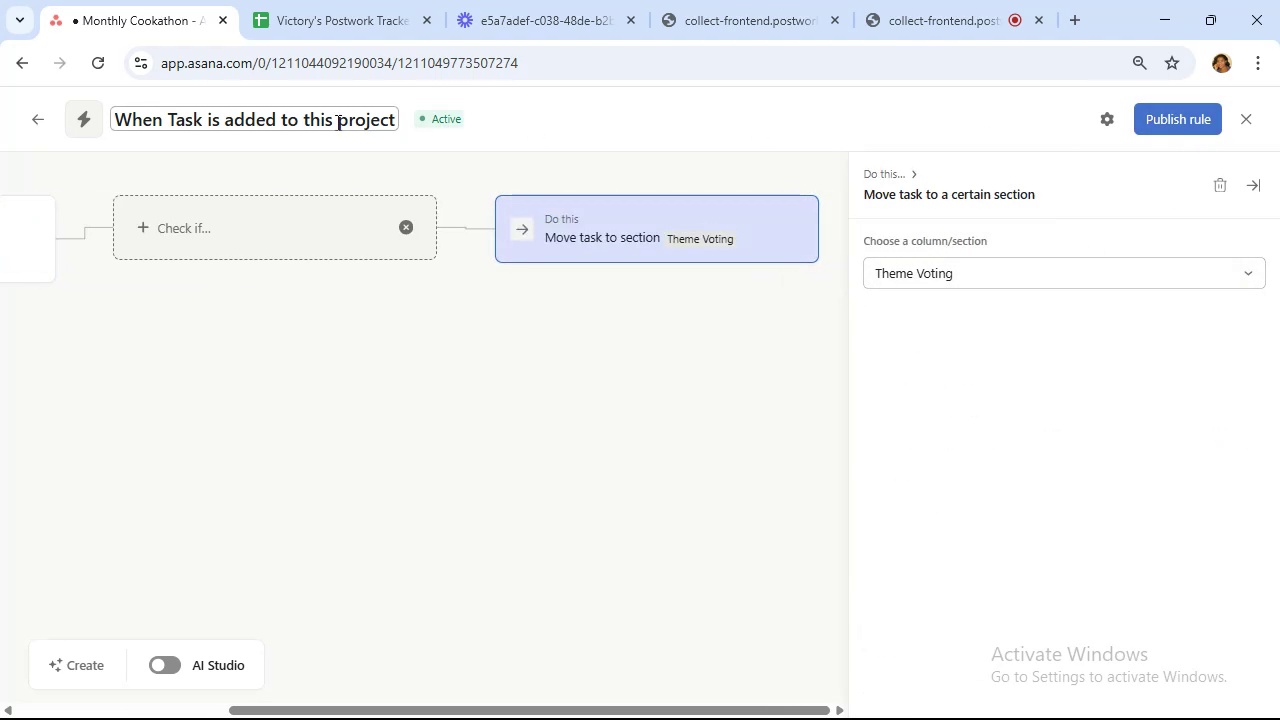 
left_click_drag(start_coordinate=[393, 113], to_coordinate=[8, 75])
 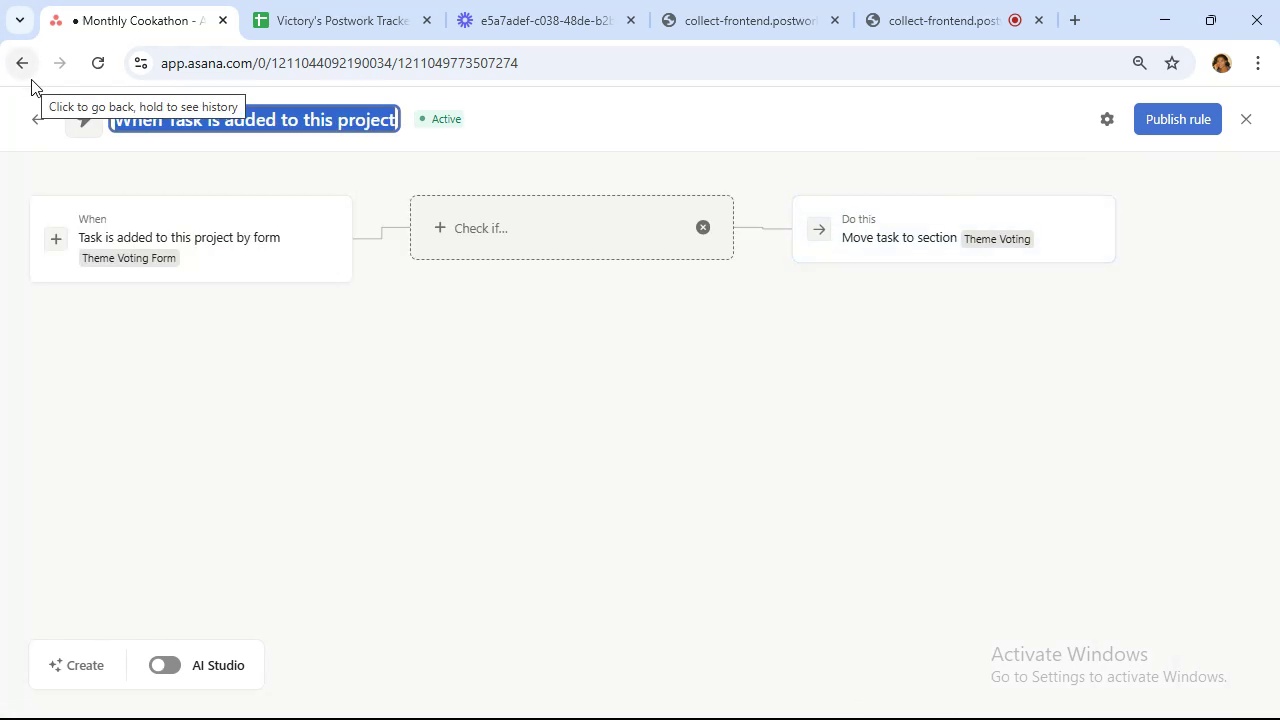 
key(Backspace)
type(Theme voting)
 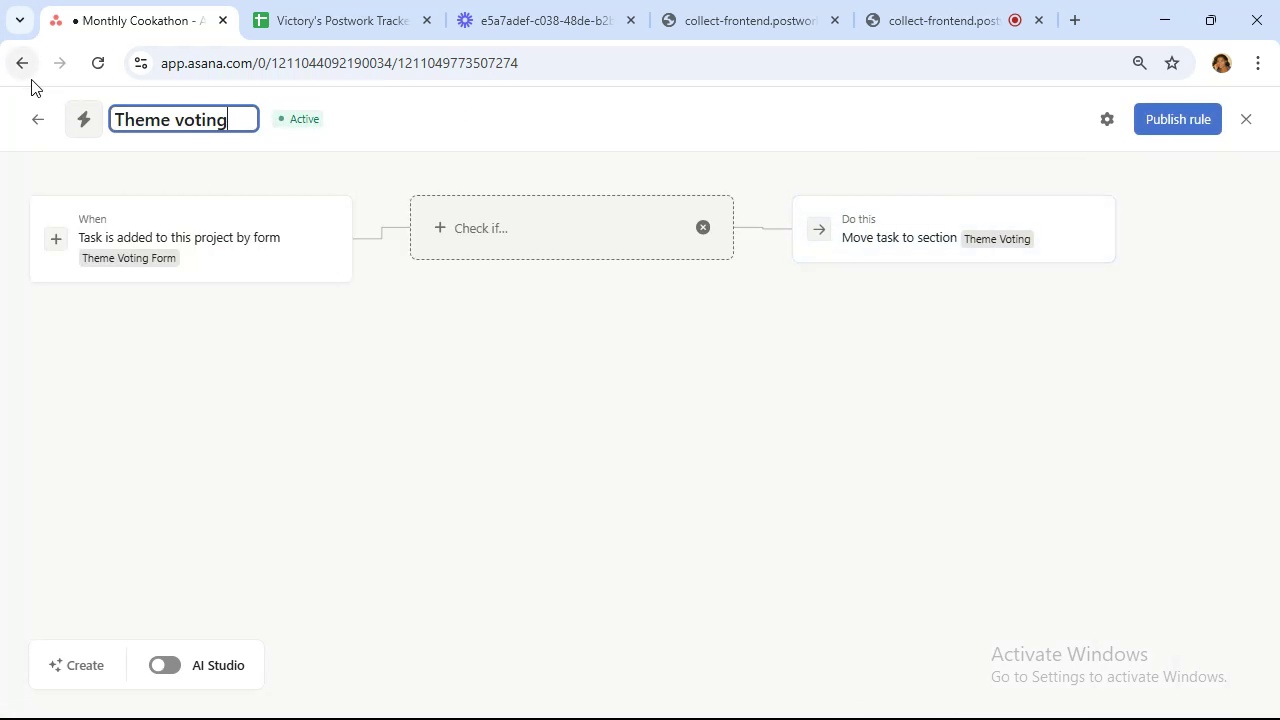 
left_click([1157, 131])
 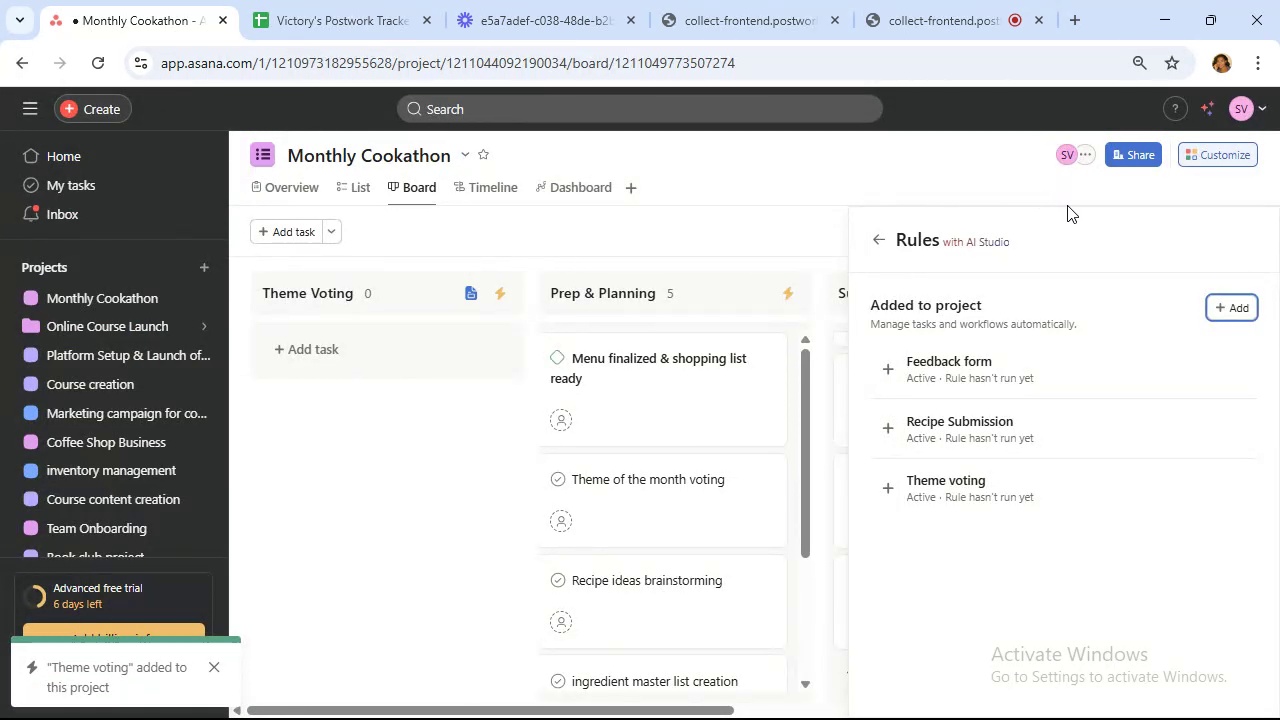 
wait(10.02)
 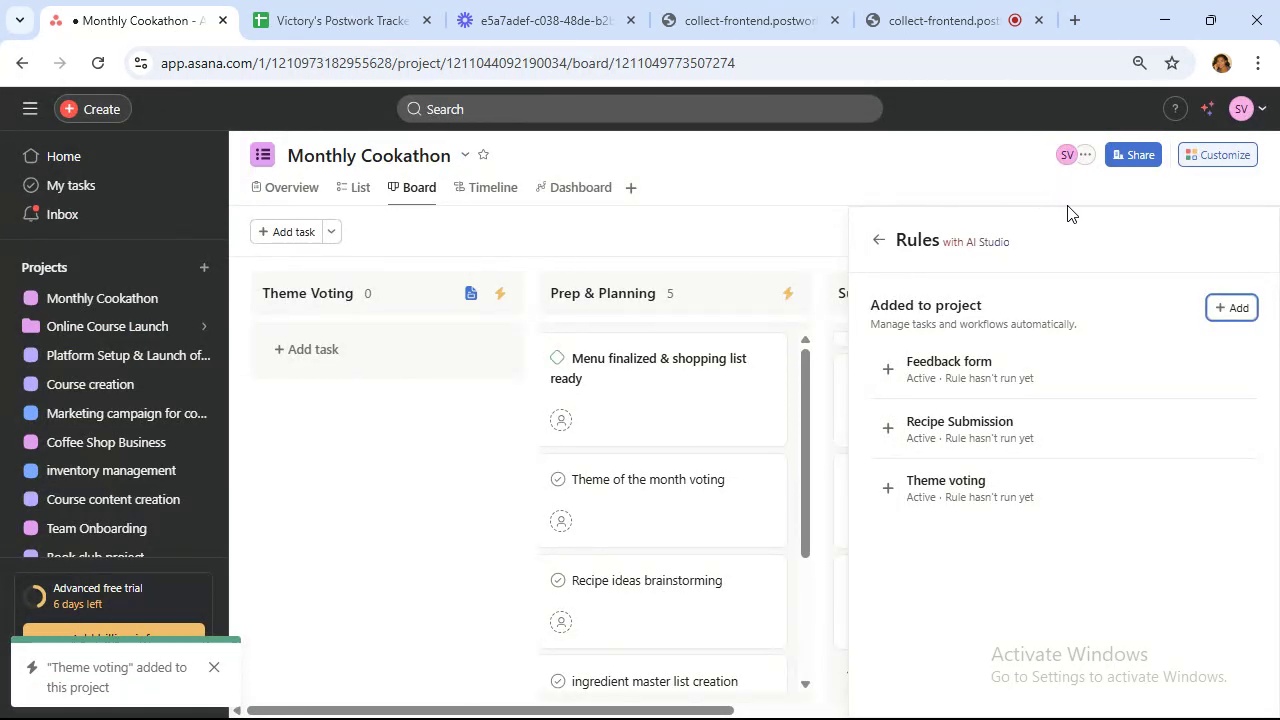 
left_click([883, 239])
 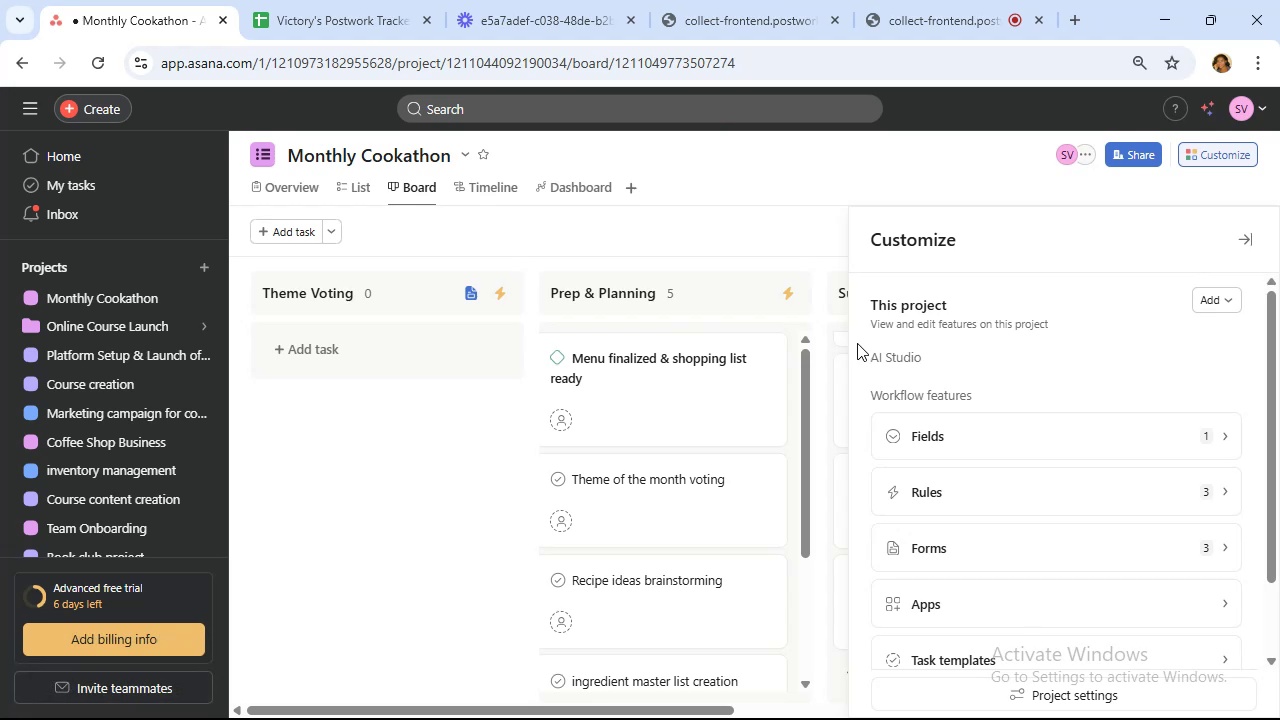 
wait(12.33)
 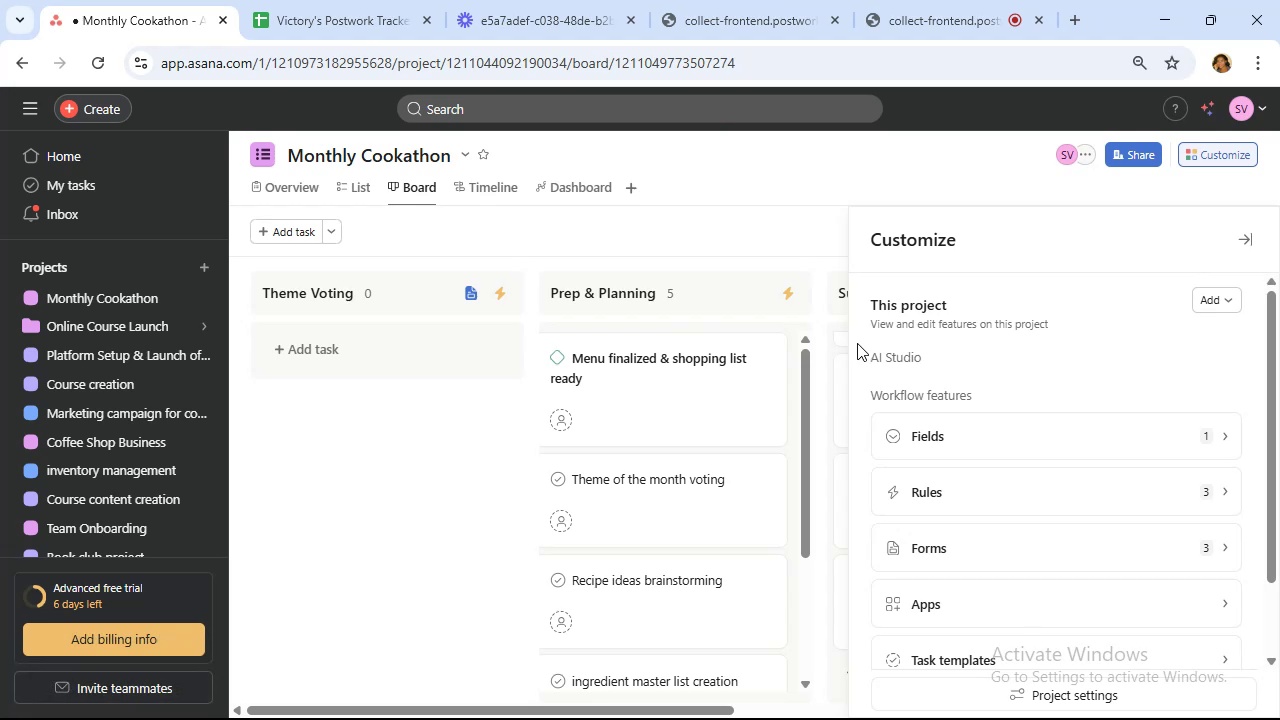 
left_click([1249, 241])
 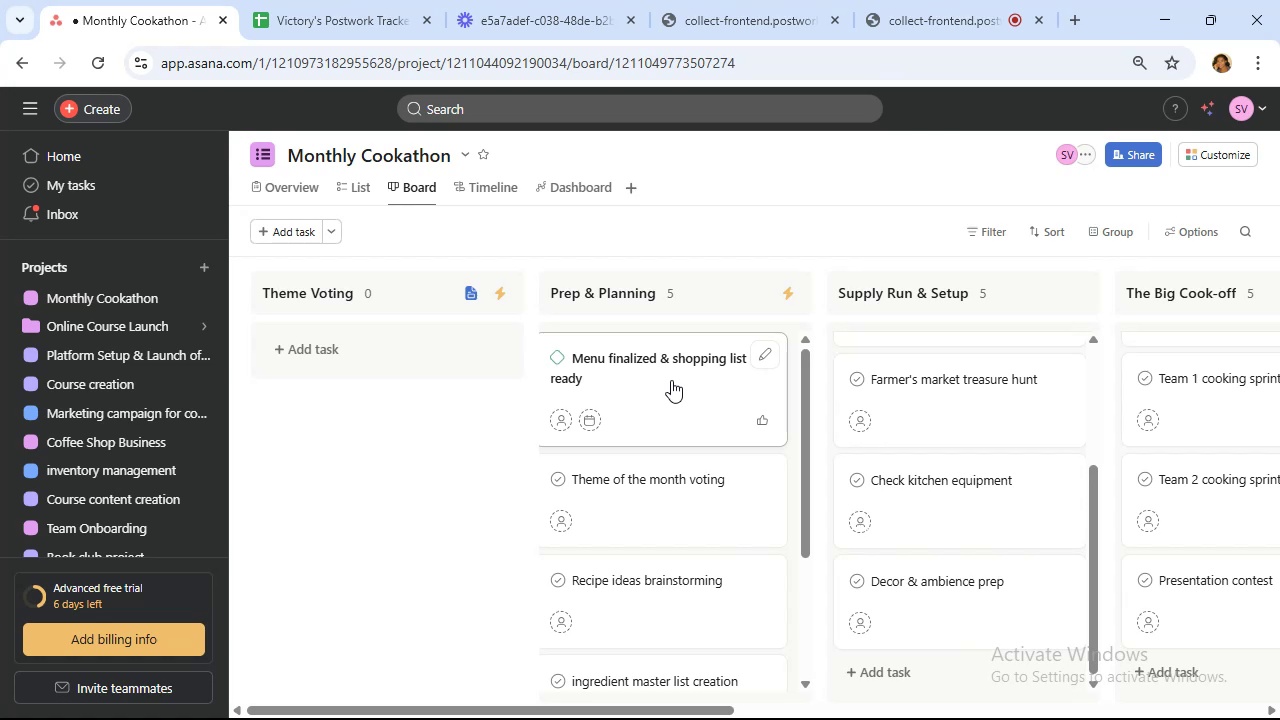 
wait(6.74)
 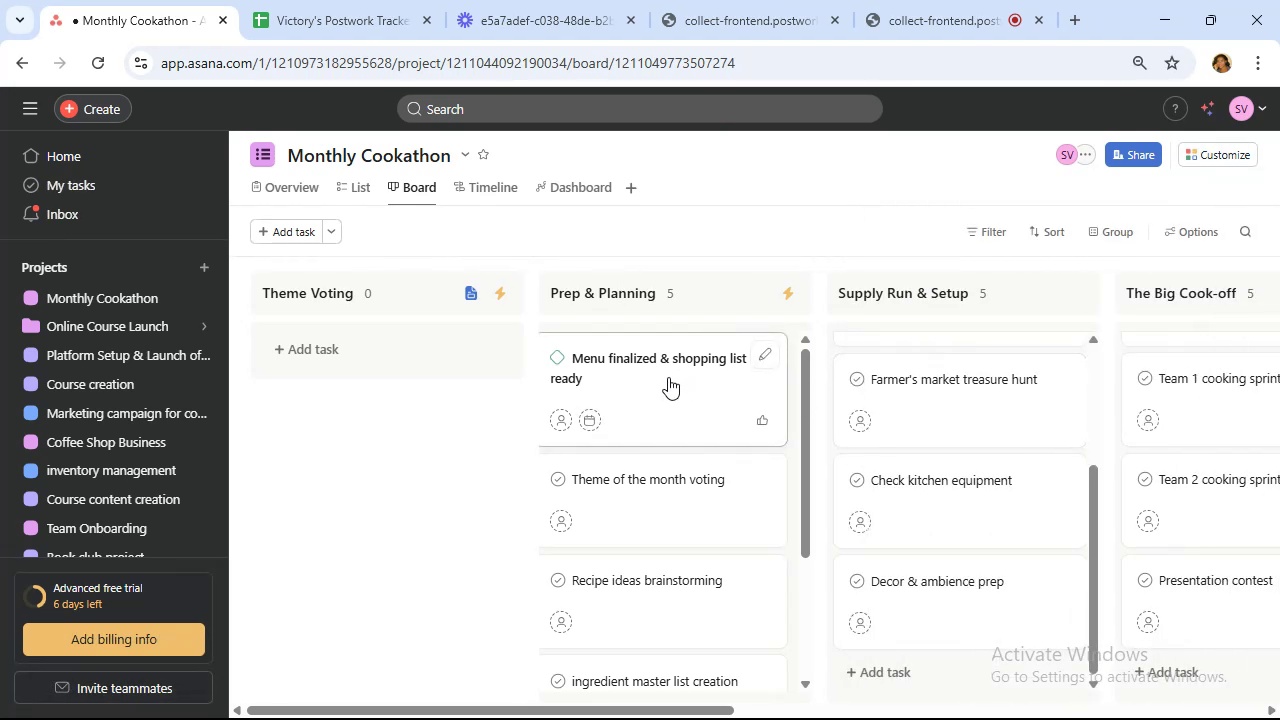 
mouse_move([661, 498])
 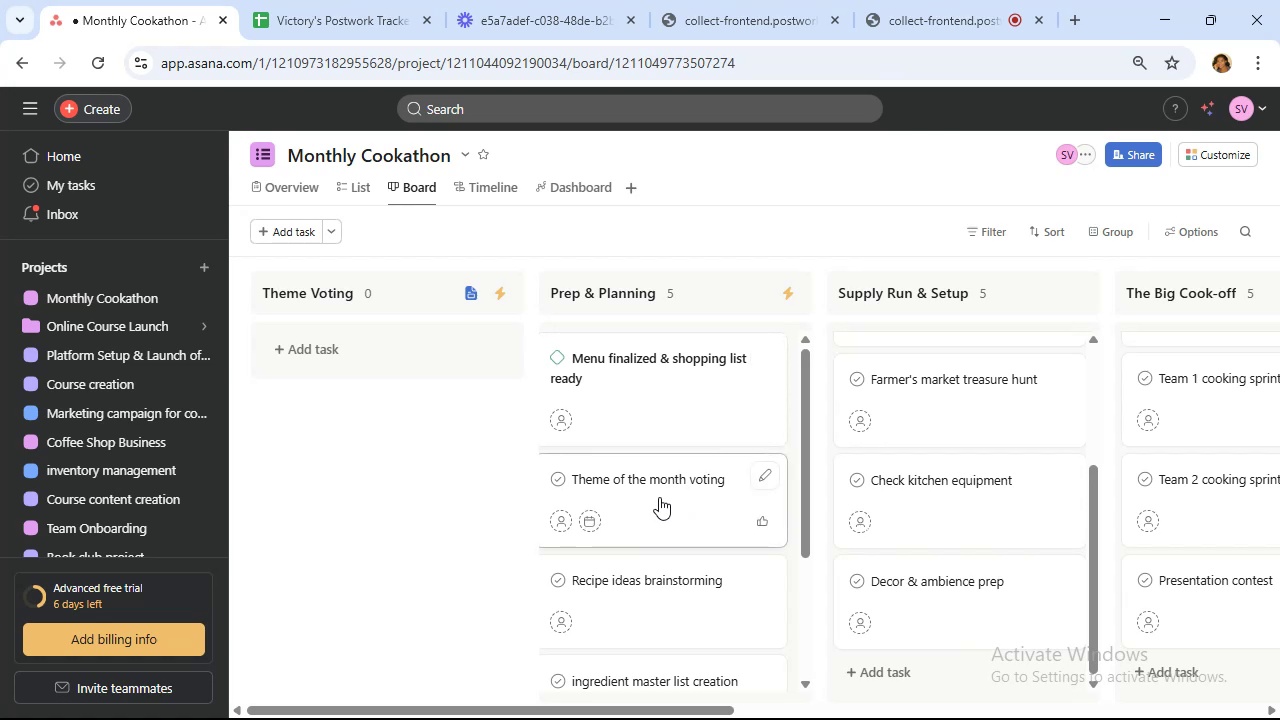 
scroll: coordinate [656, 497], scroll_direction: down, amount: 1.0
 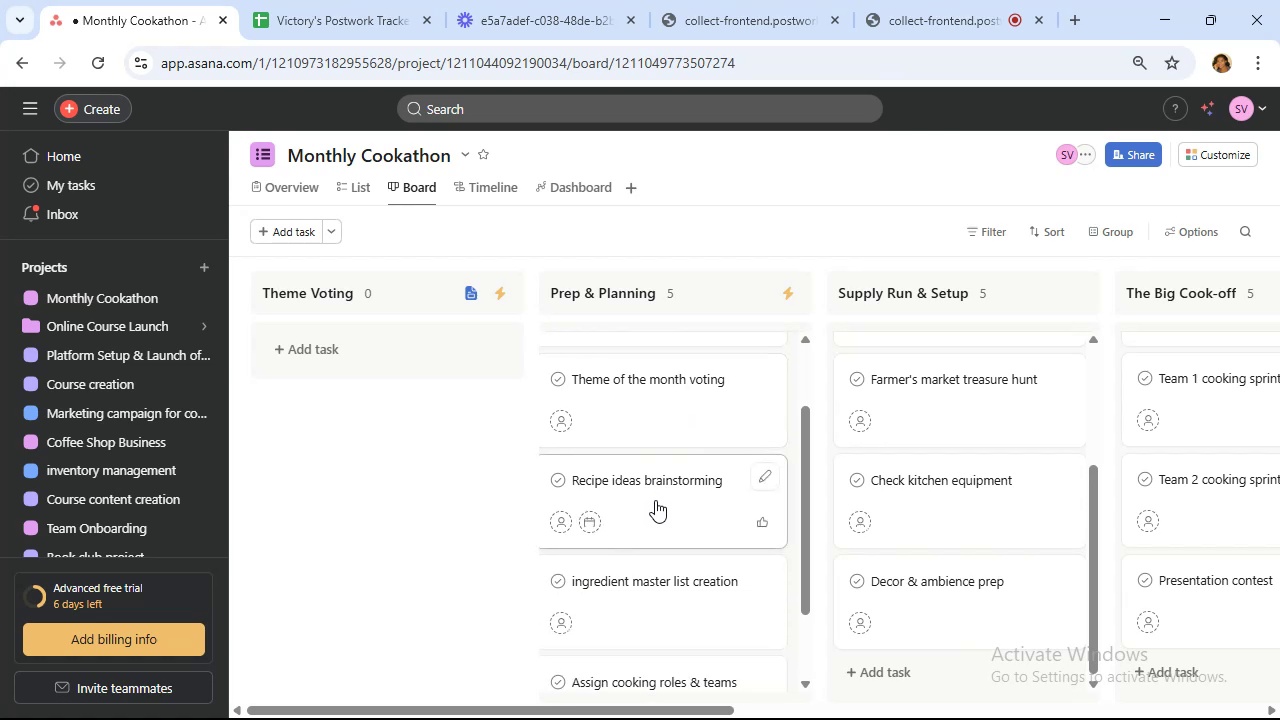 
left_click([655, 500])
 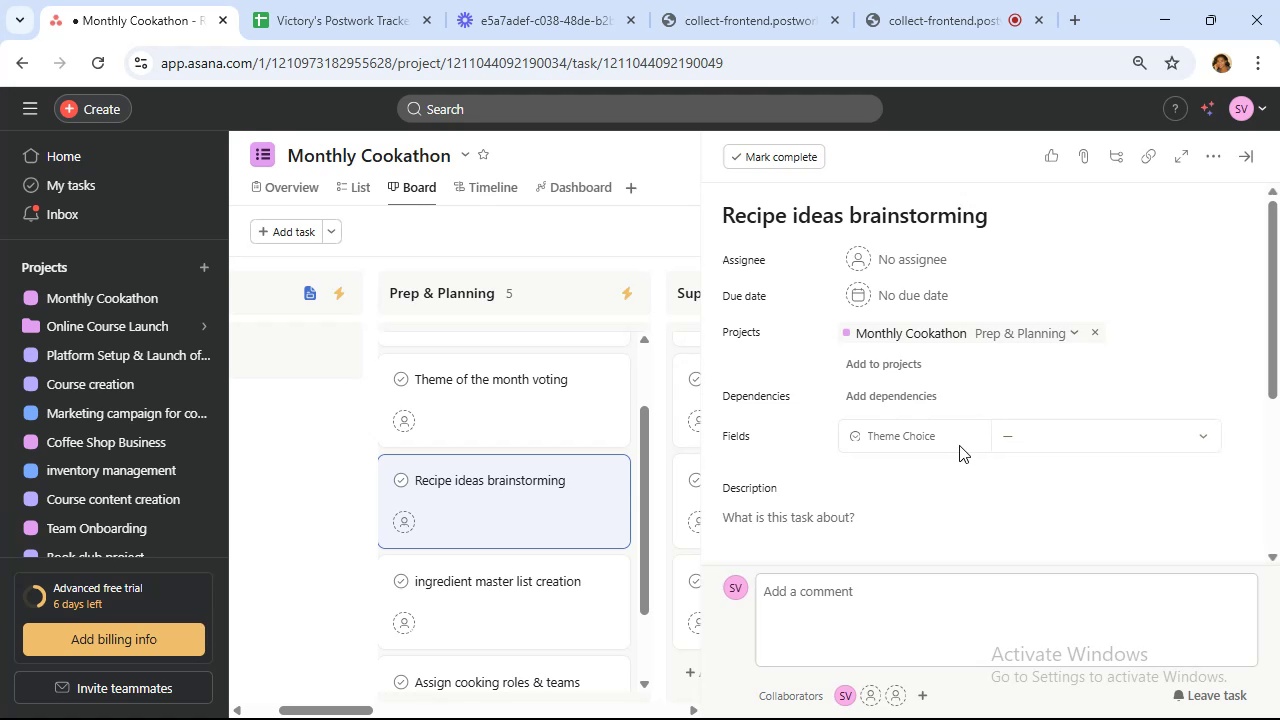 
left_click([912, 398])
 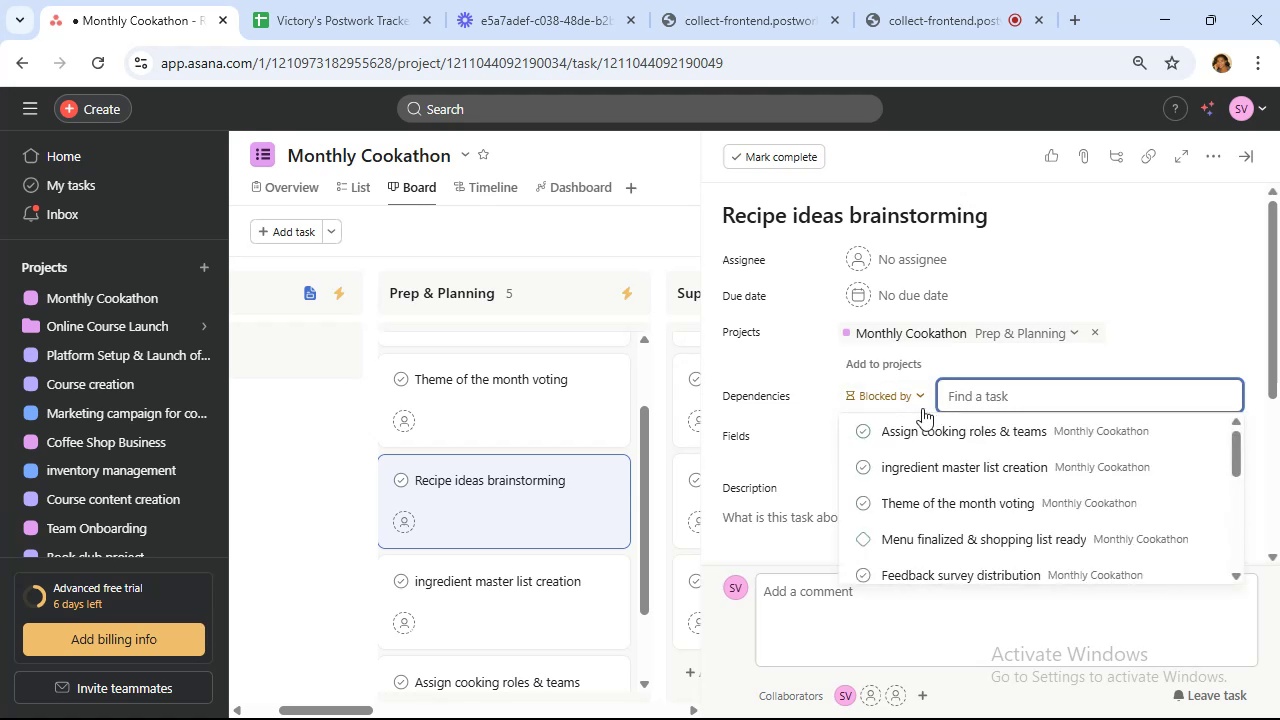 
left_click([918, 398])
 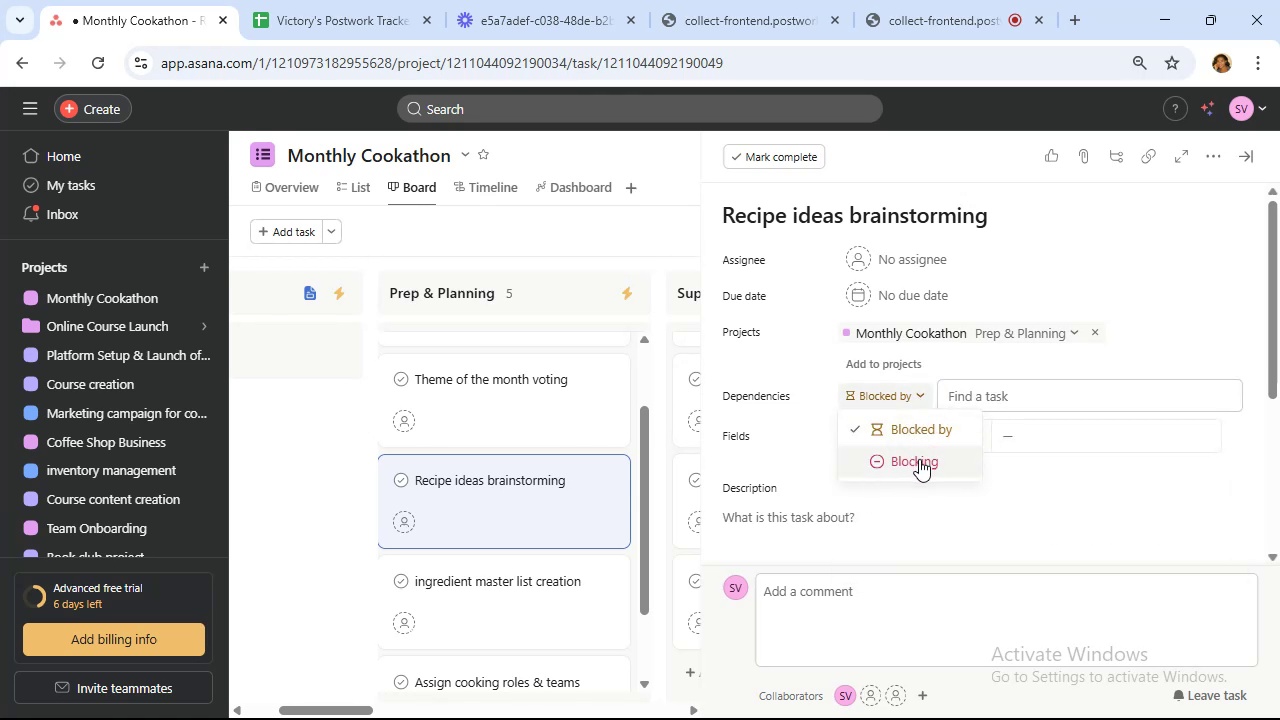 
wait(5.66)
 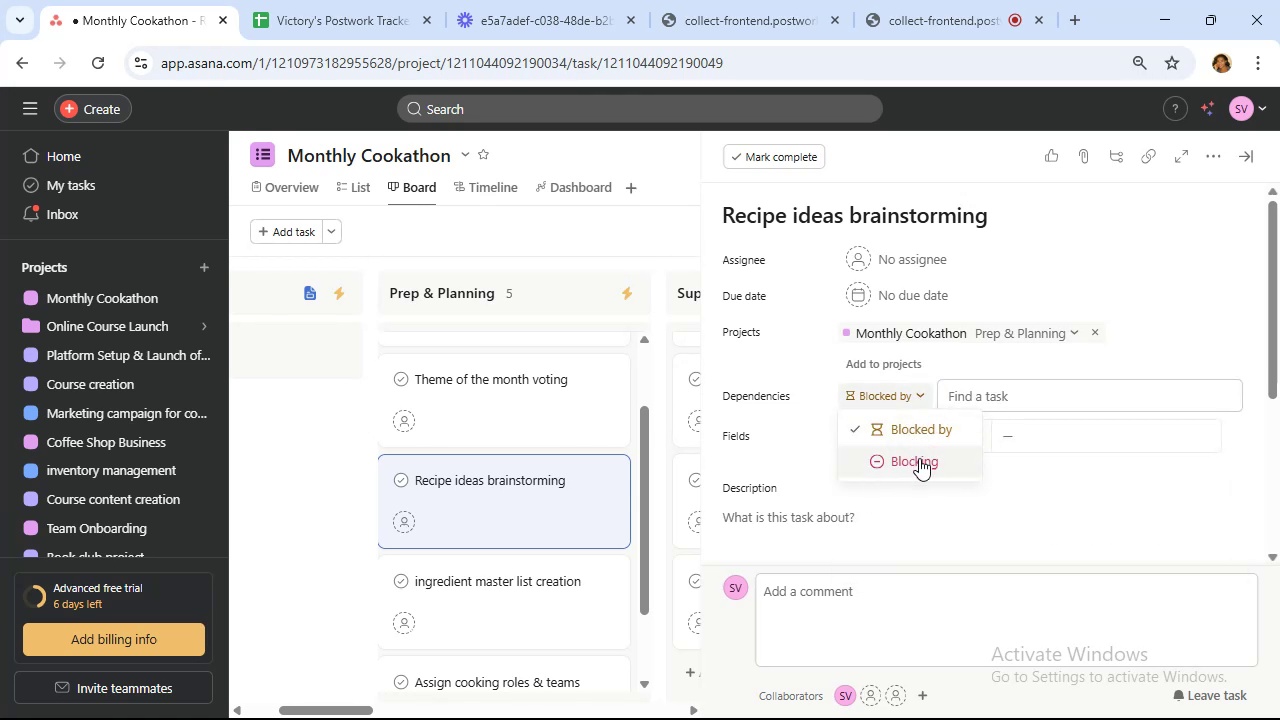 
left_click([1003, 398])
 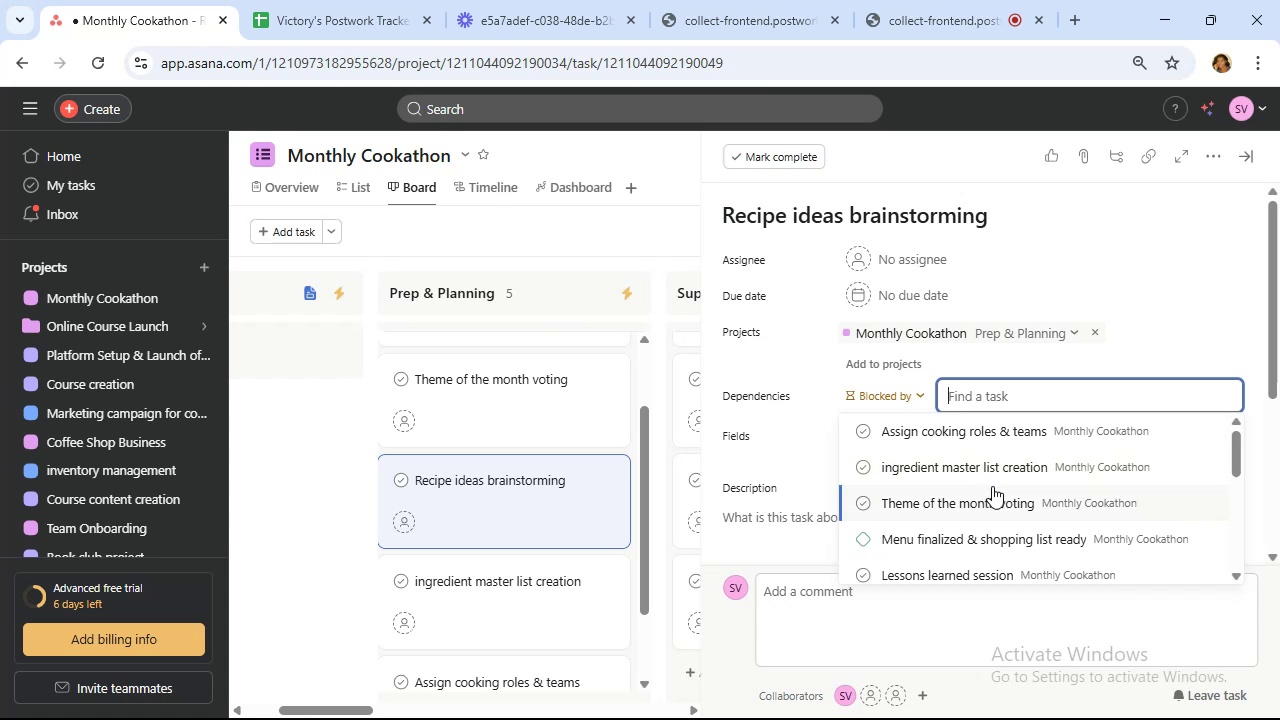 
left_click([992, 487])
 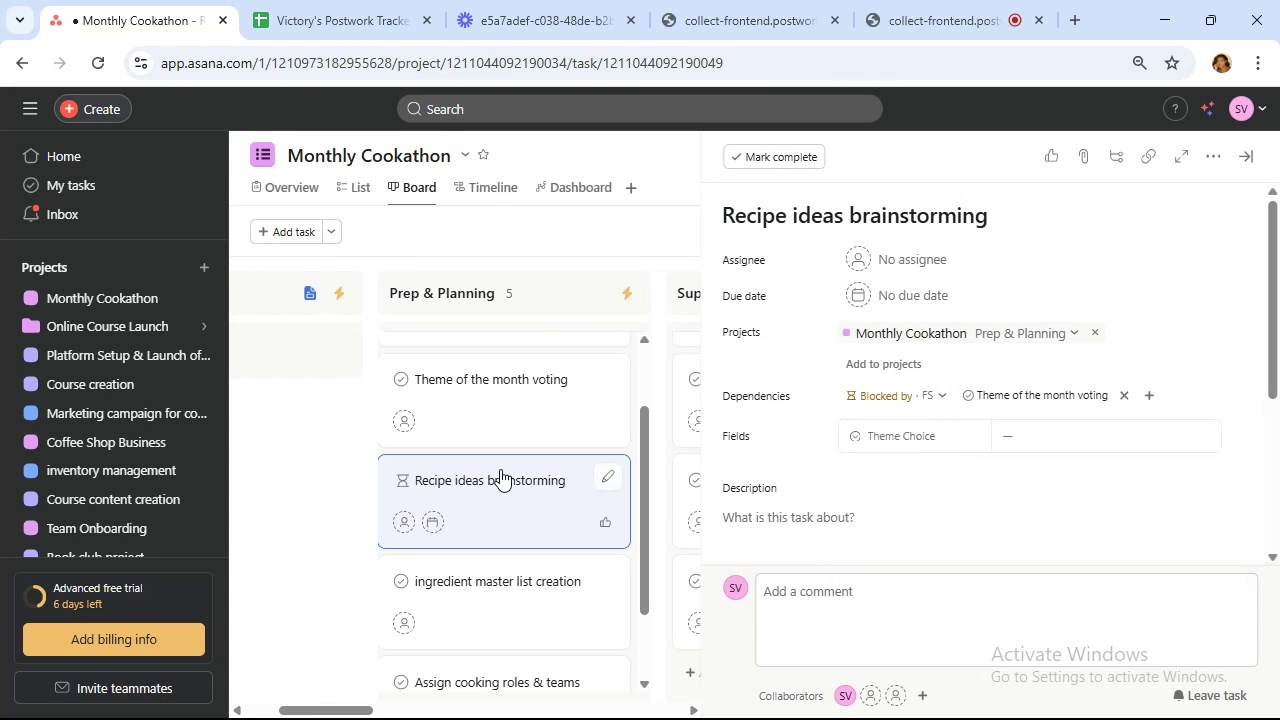 
wait(11.44)
 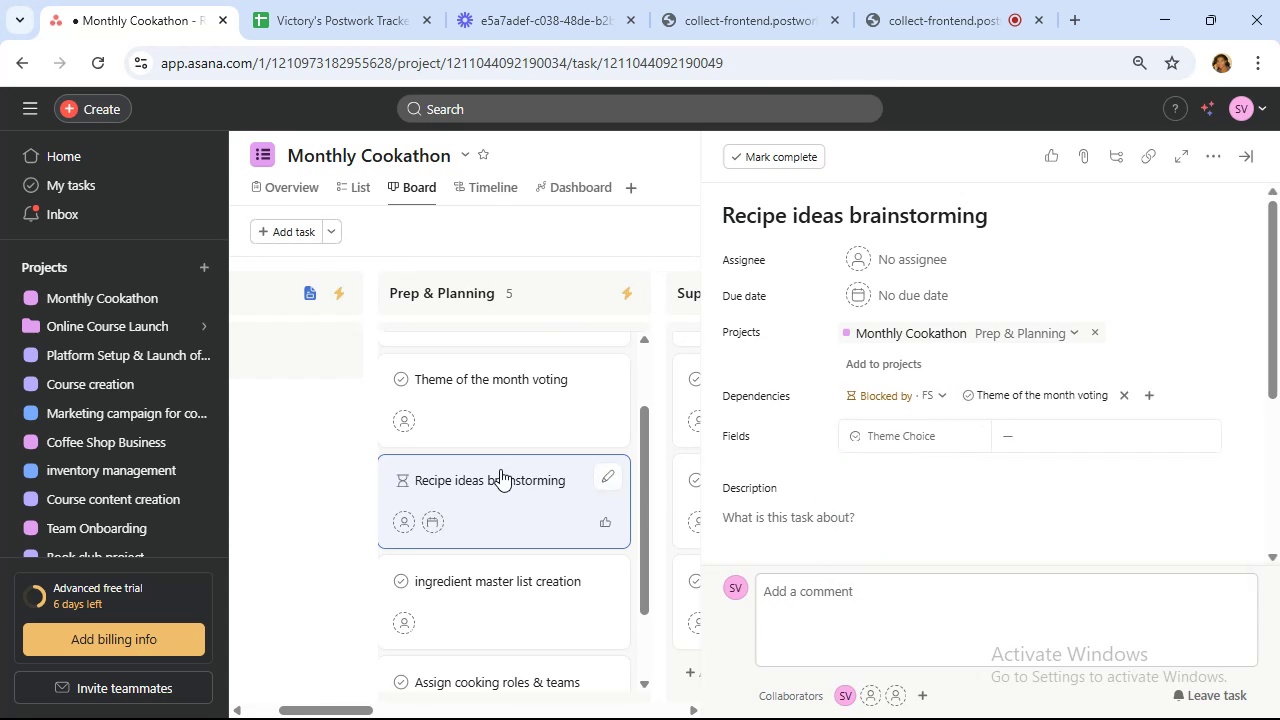 
left_click([1151, 393])
 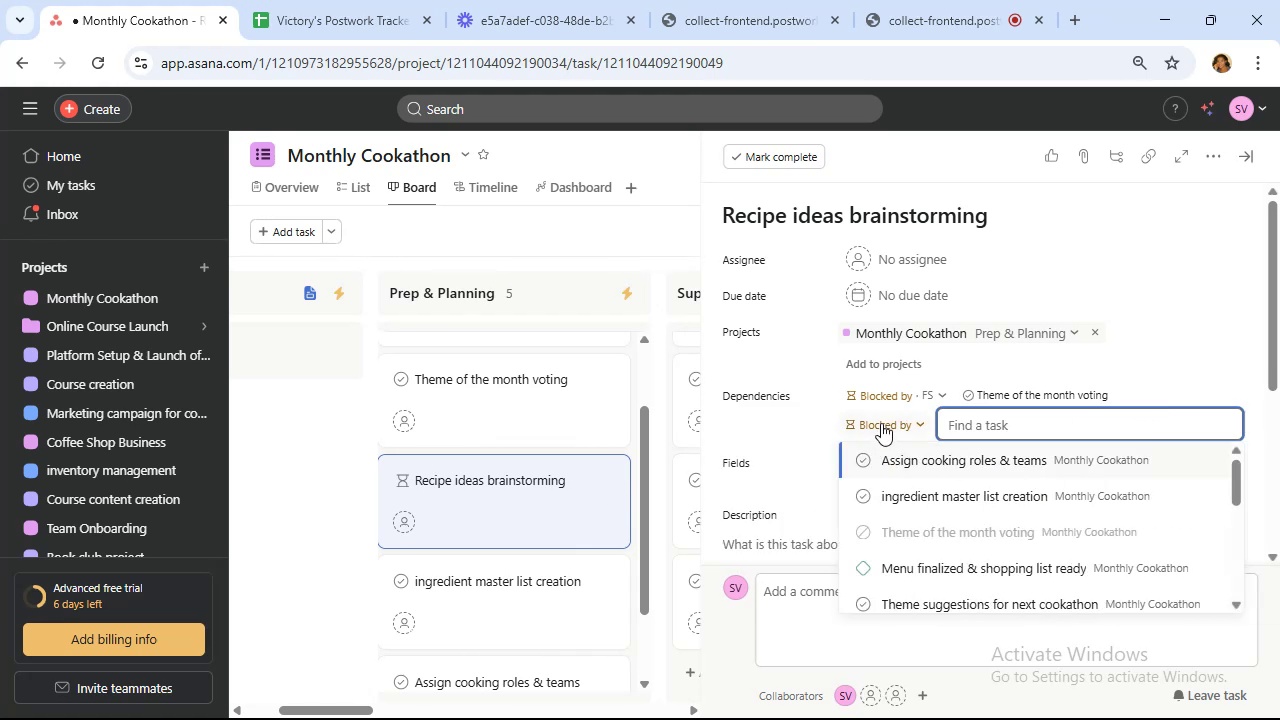 
left_click([881, 421])
 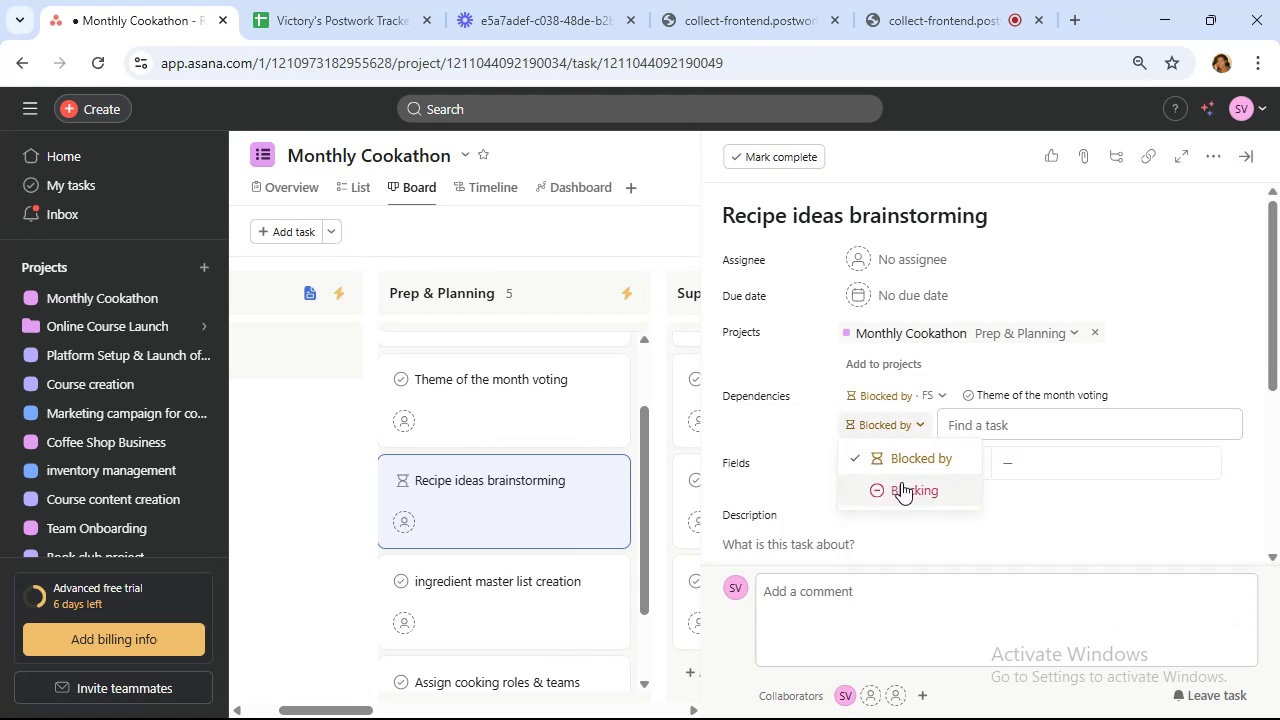 
left_click([901, 482])
 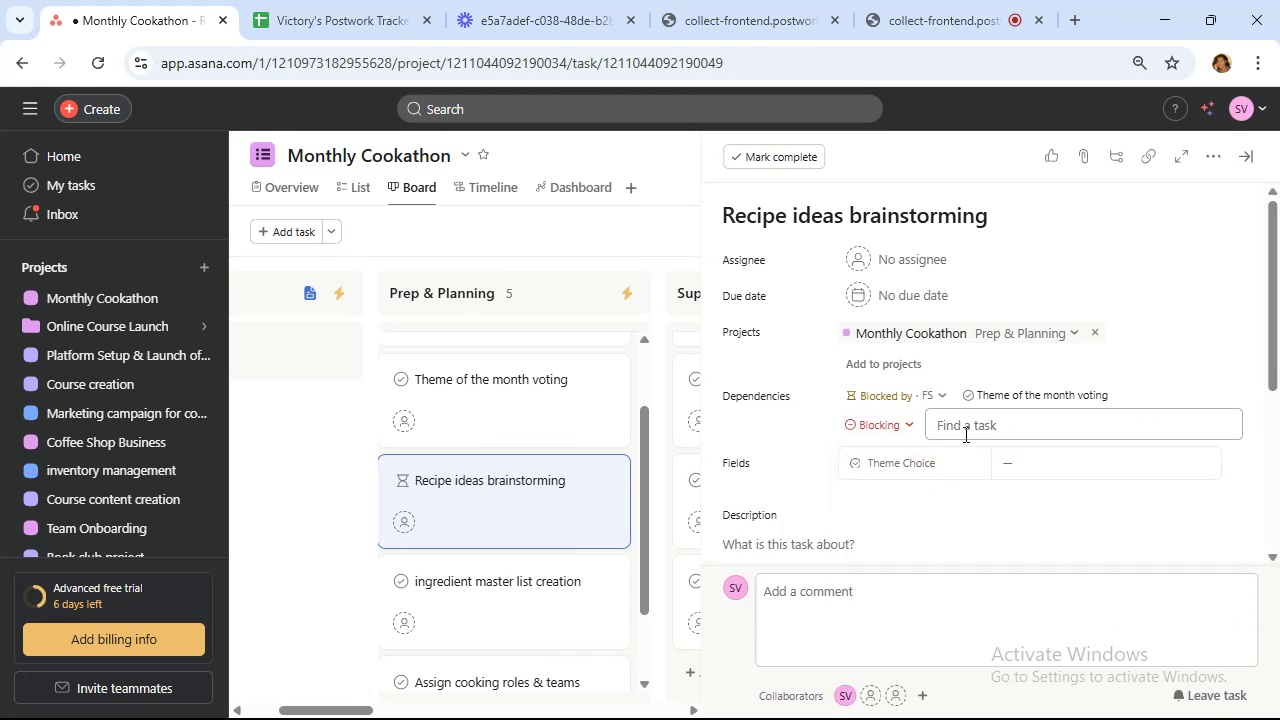 
left_click([965, 430])
 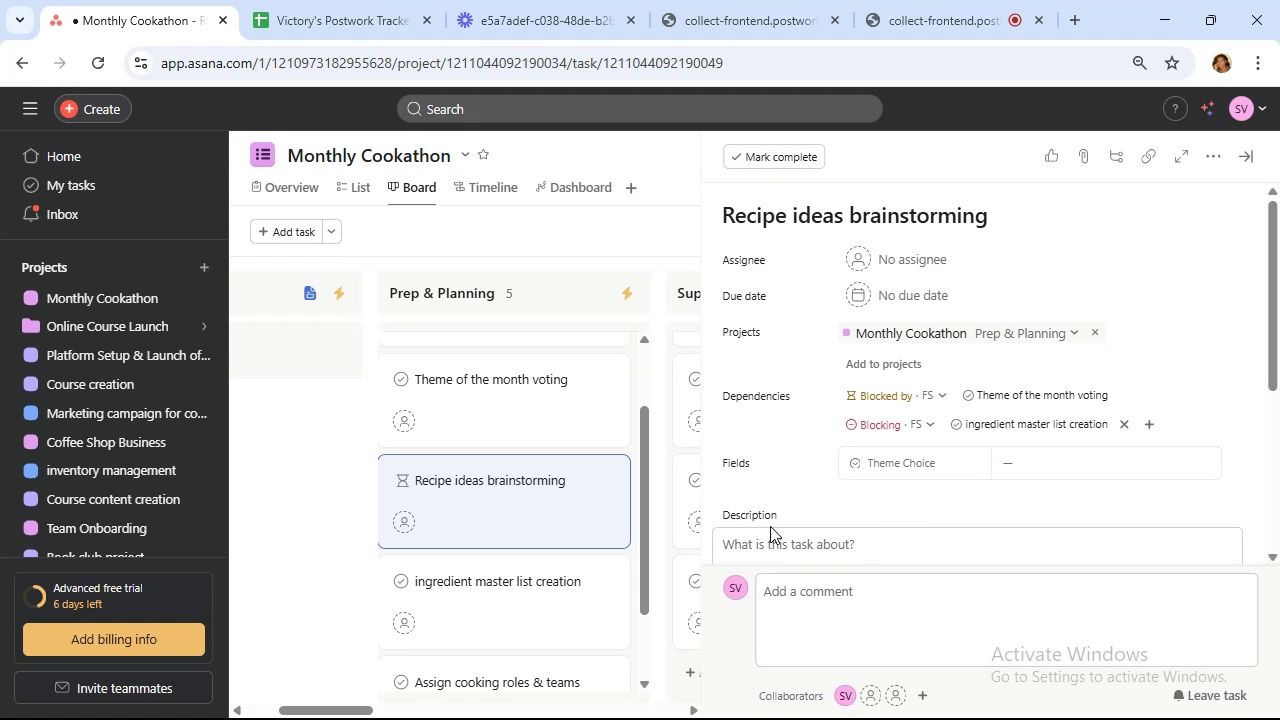 
wait(5.69)
 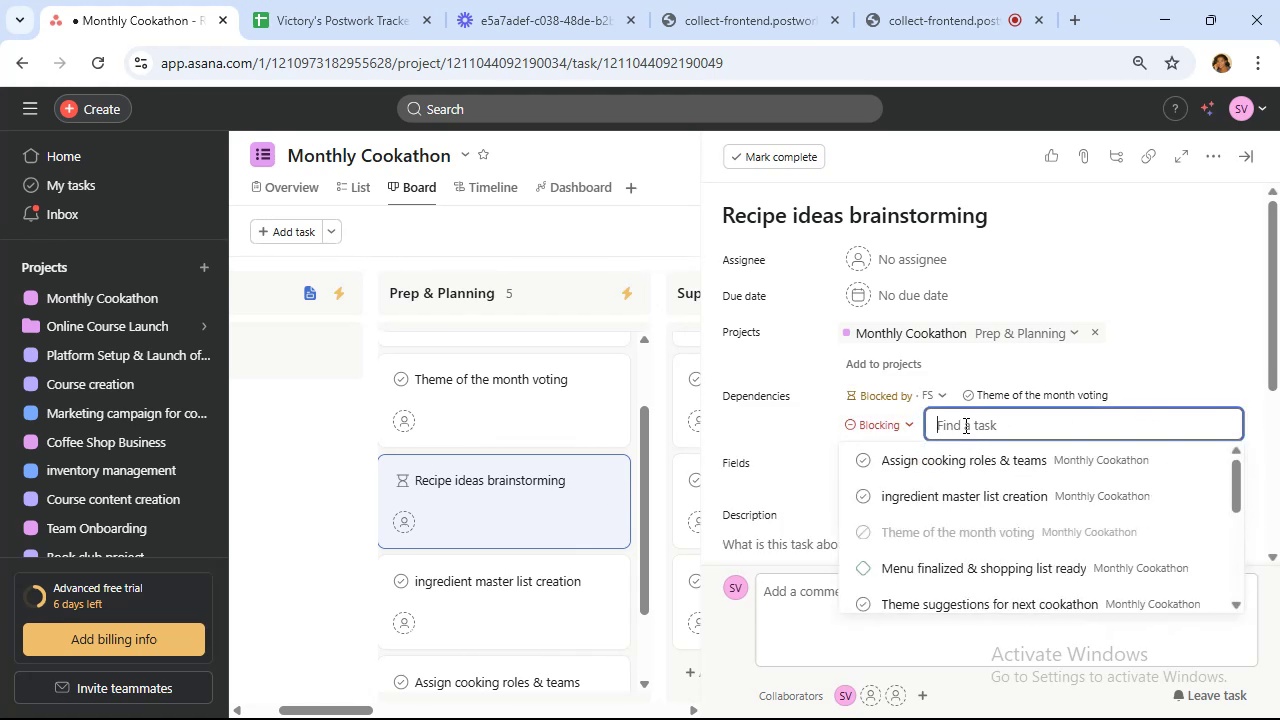 
scroll: coordinate [546, 487], scroll_direction: down, amount: 2.0
 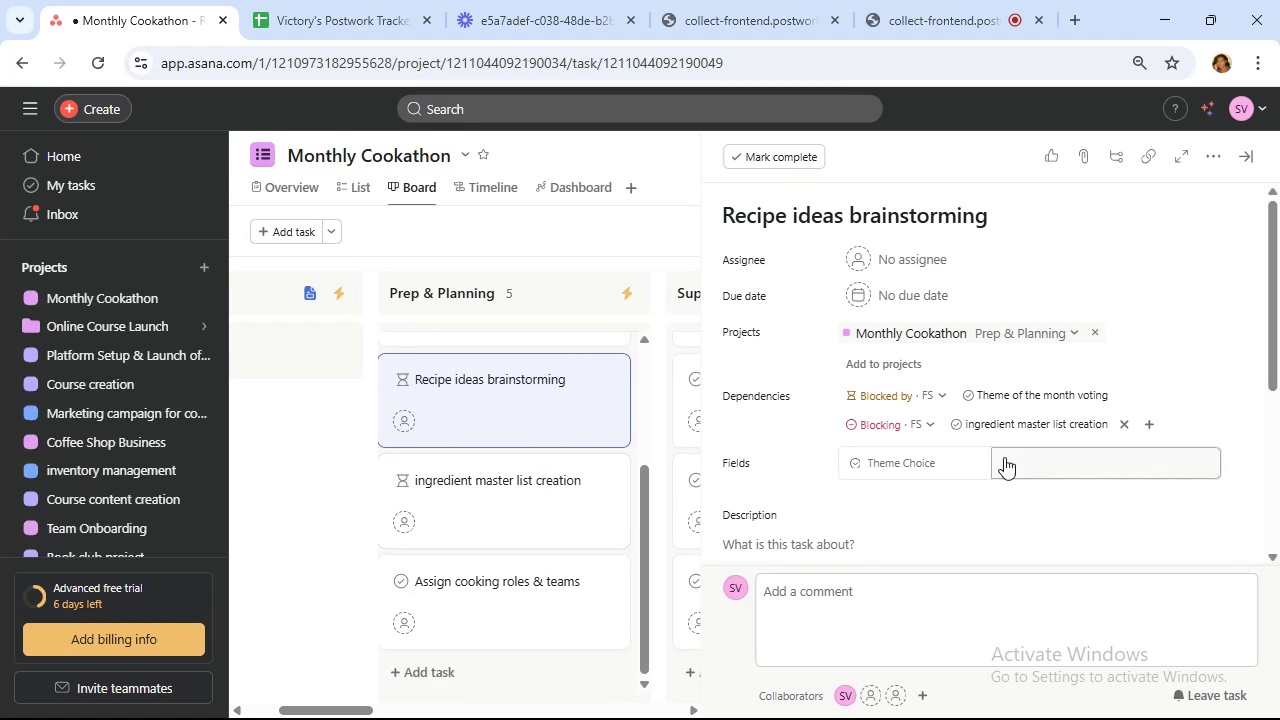 
wait(6.77)
 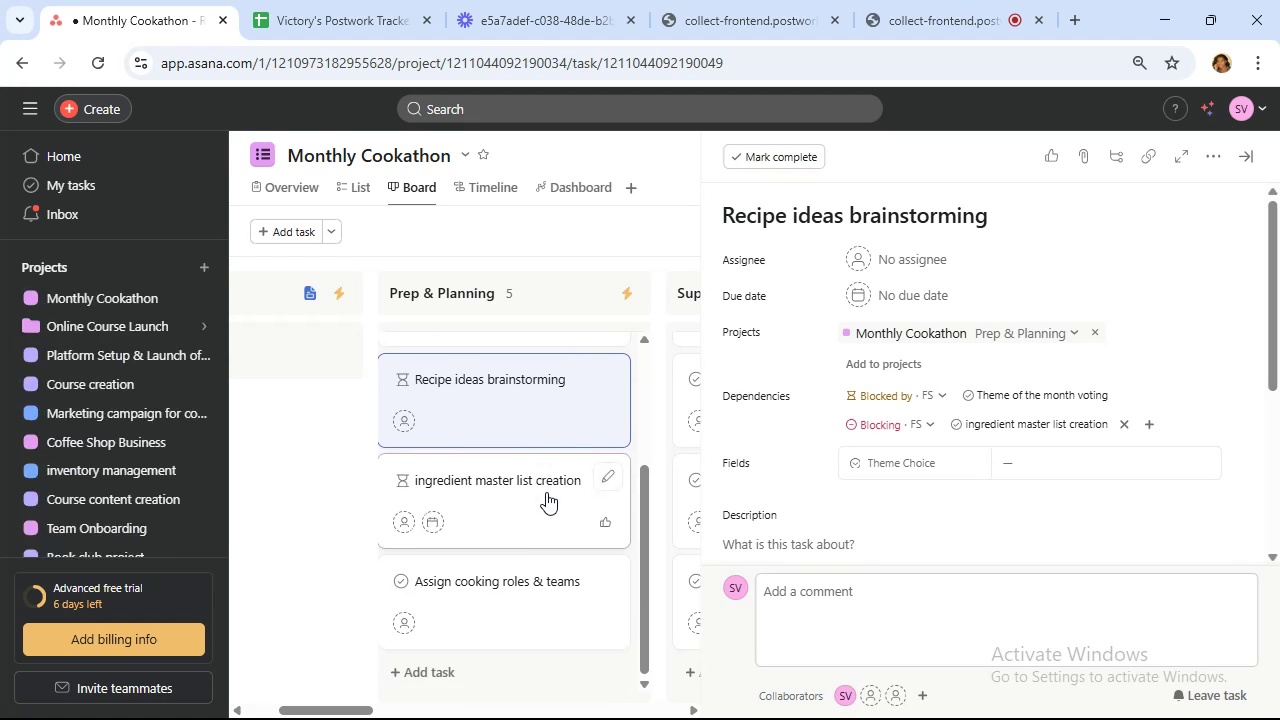 
mouse_move([935, 382])
 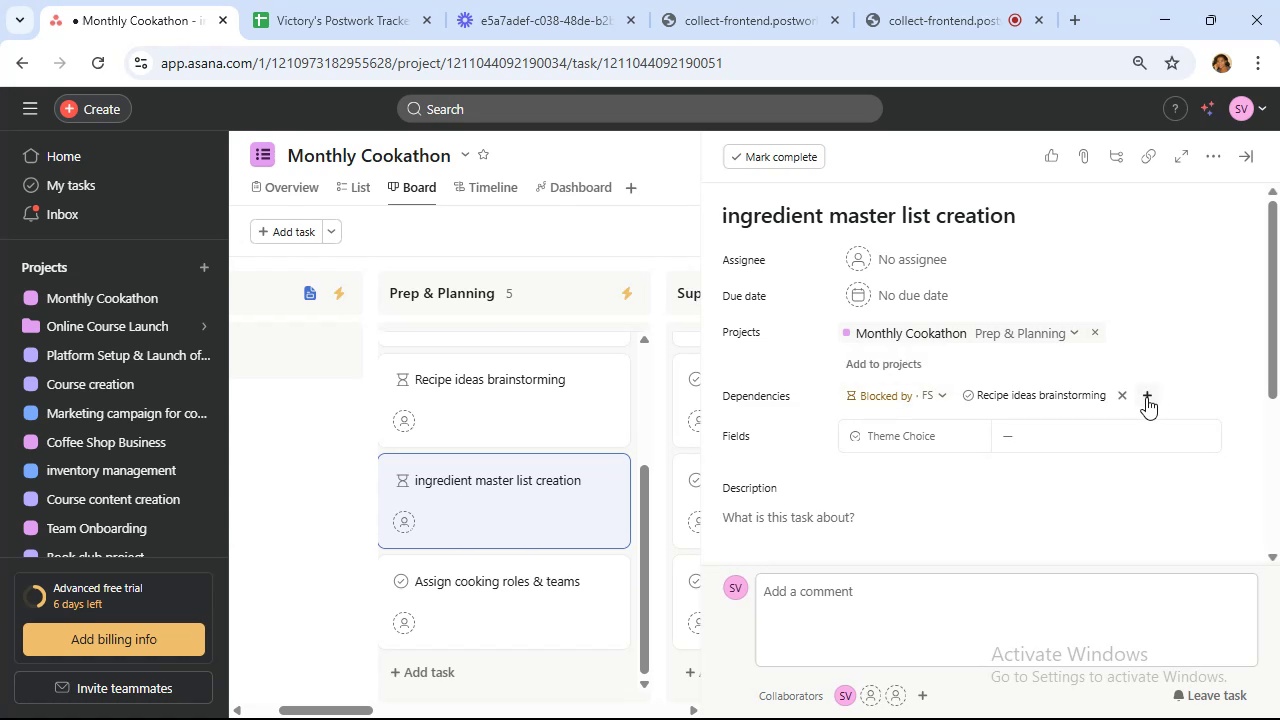 
left_click([1146, 397])
 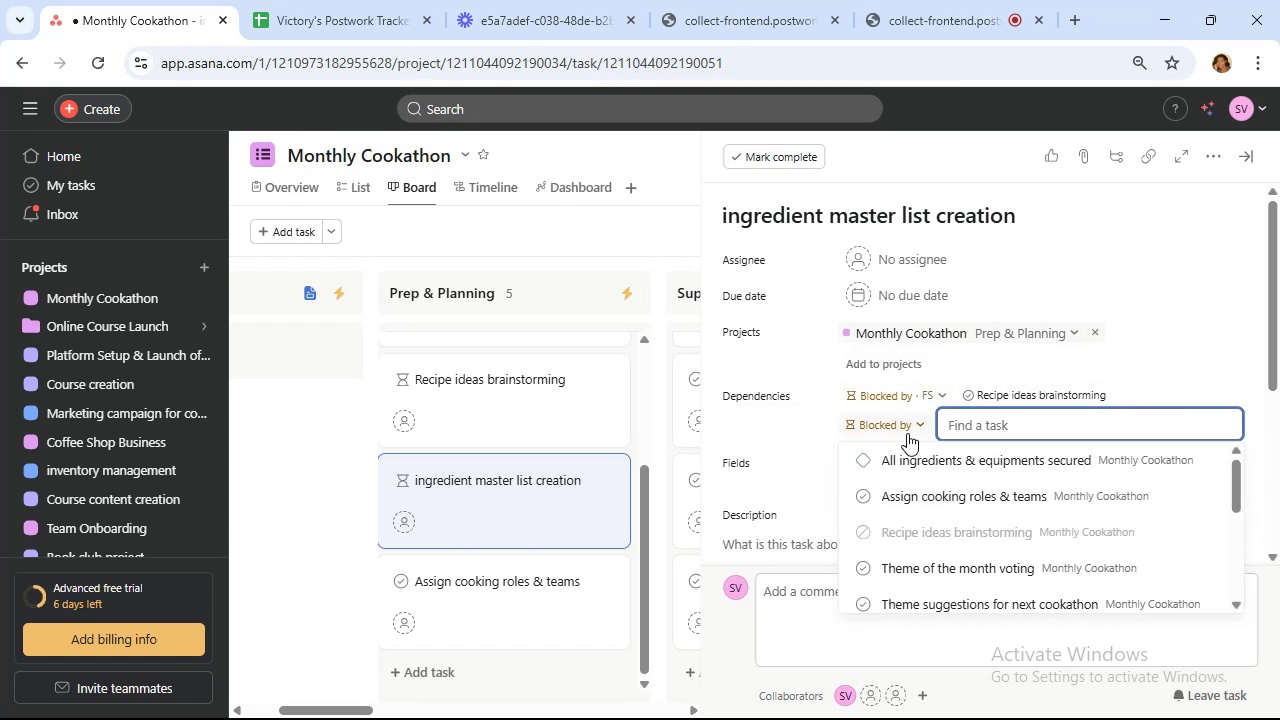 
left_click([904, 423])
 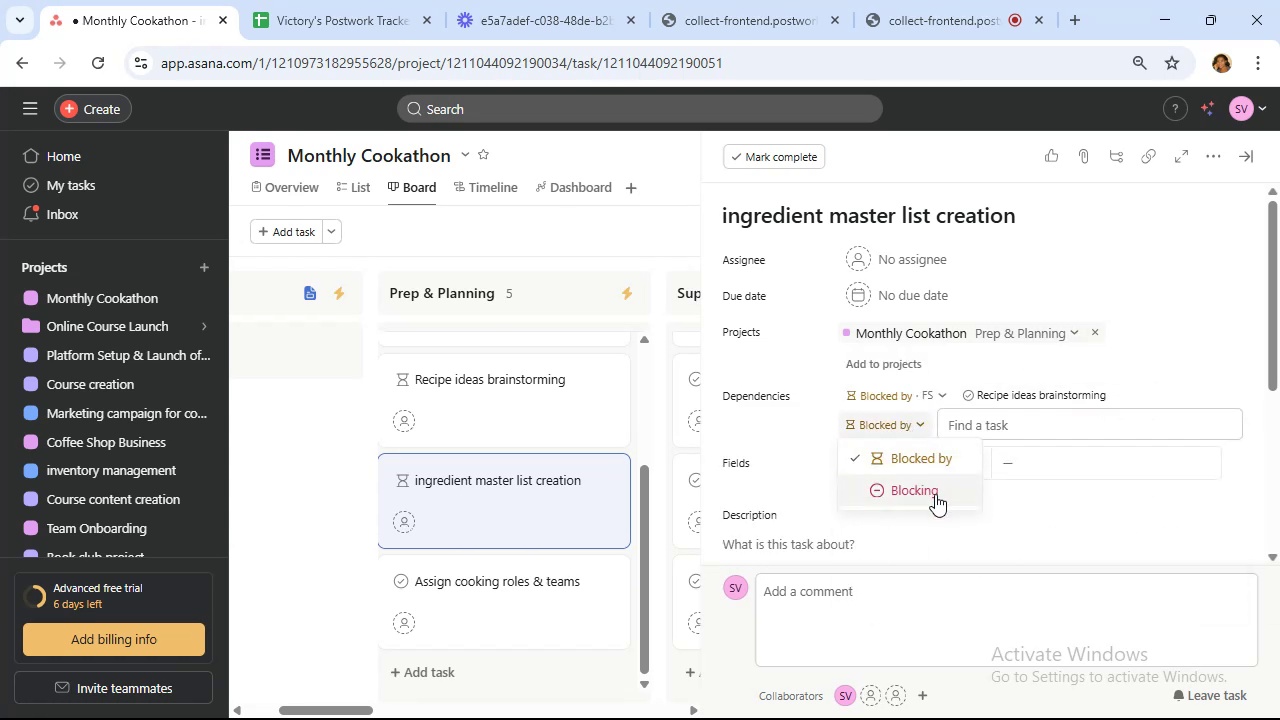 
left_click([936, 494])
 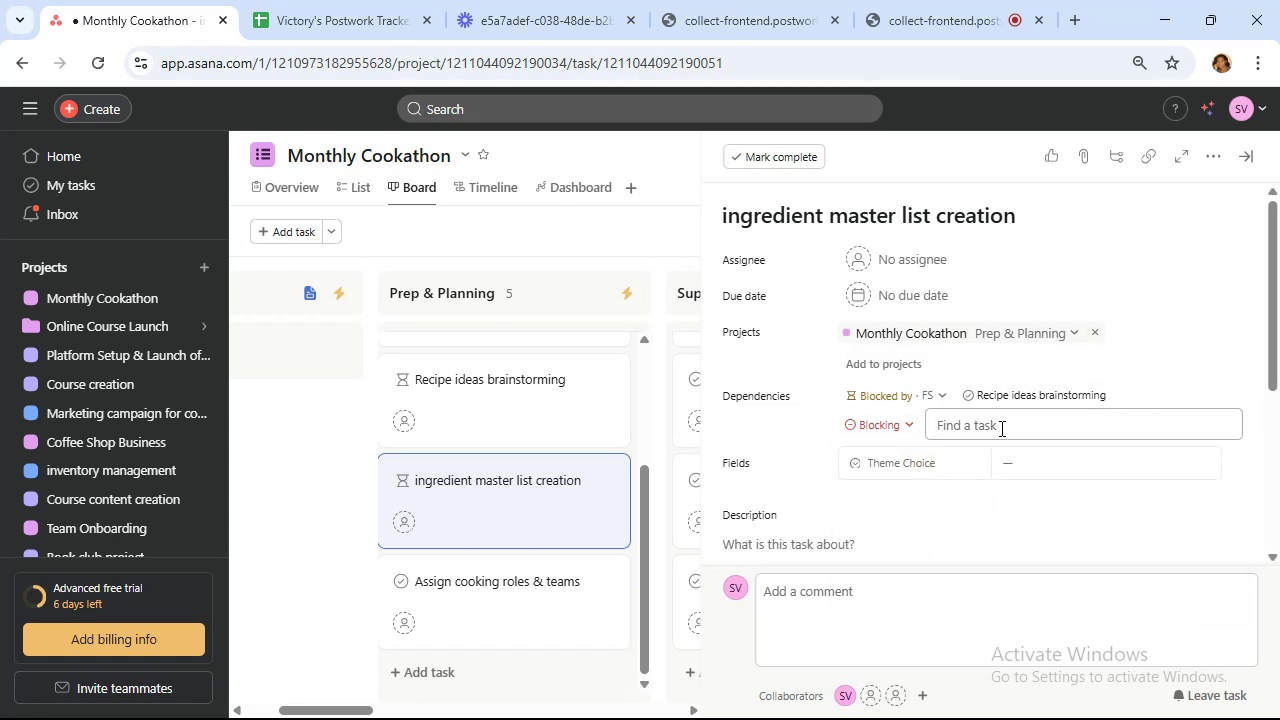 
left_click([1000, 429])
 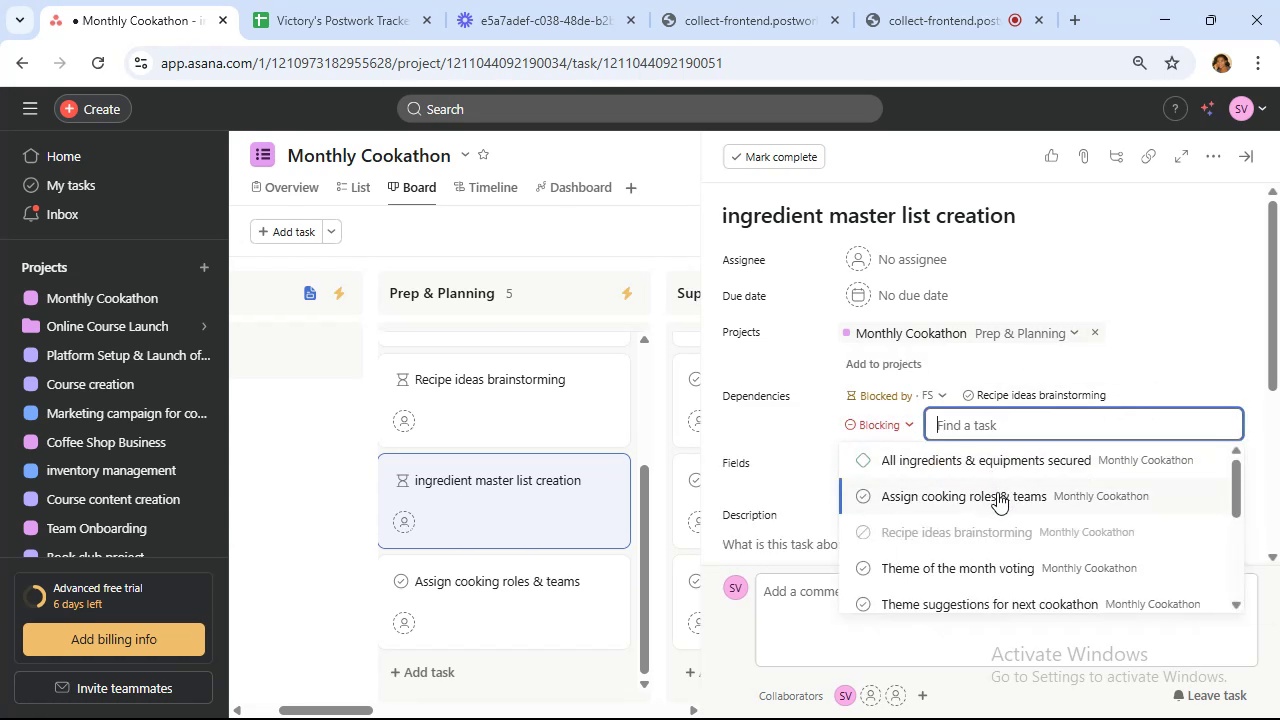 
left_click([997, 492])
 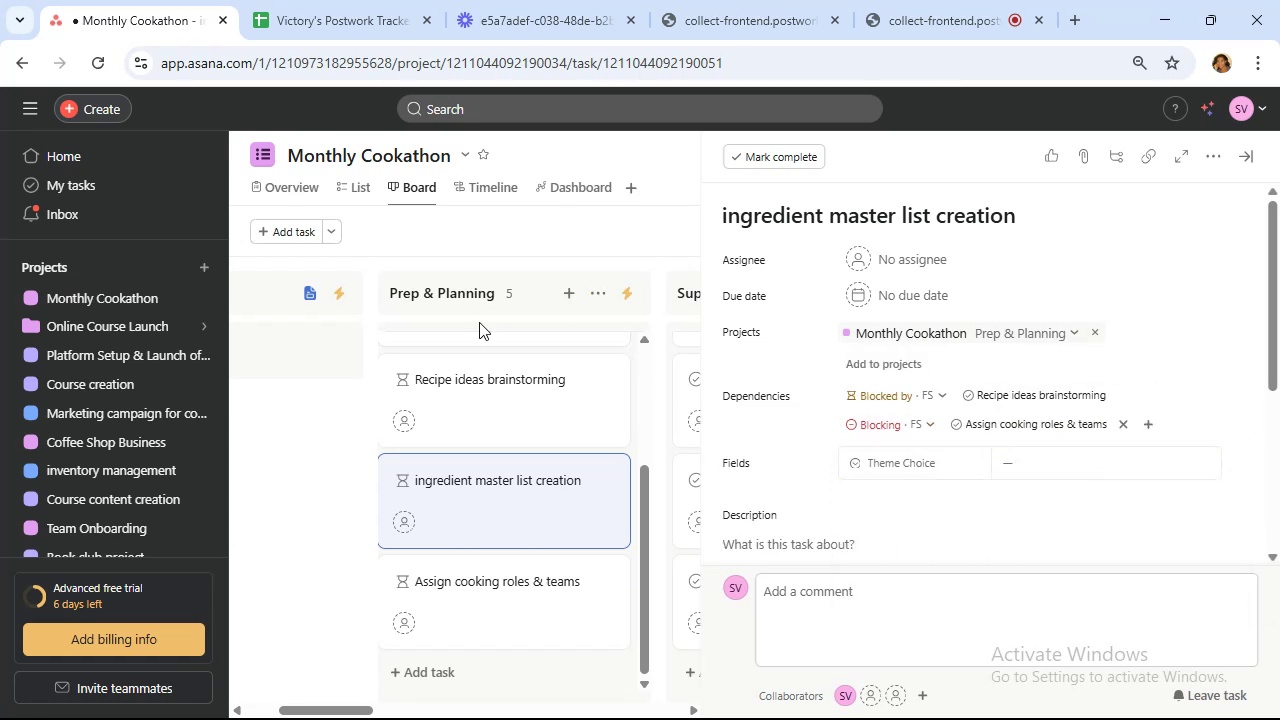 
scroll: coordinate [431, 375], scroll_direction: down, amount: 3.0
 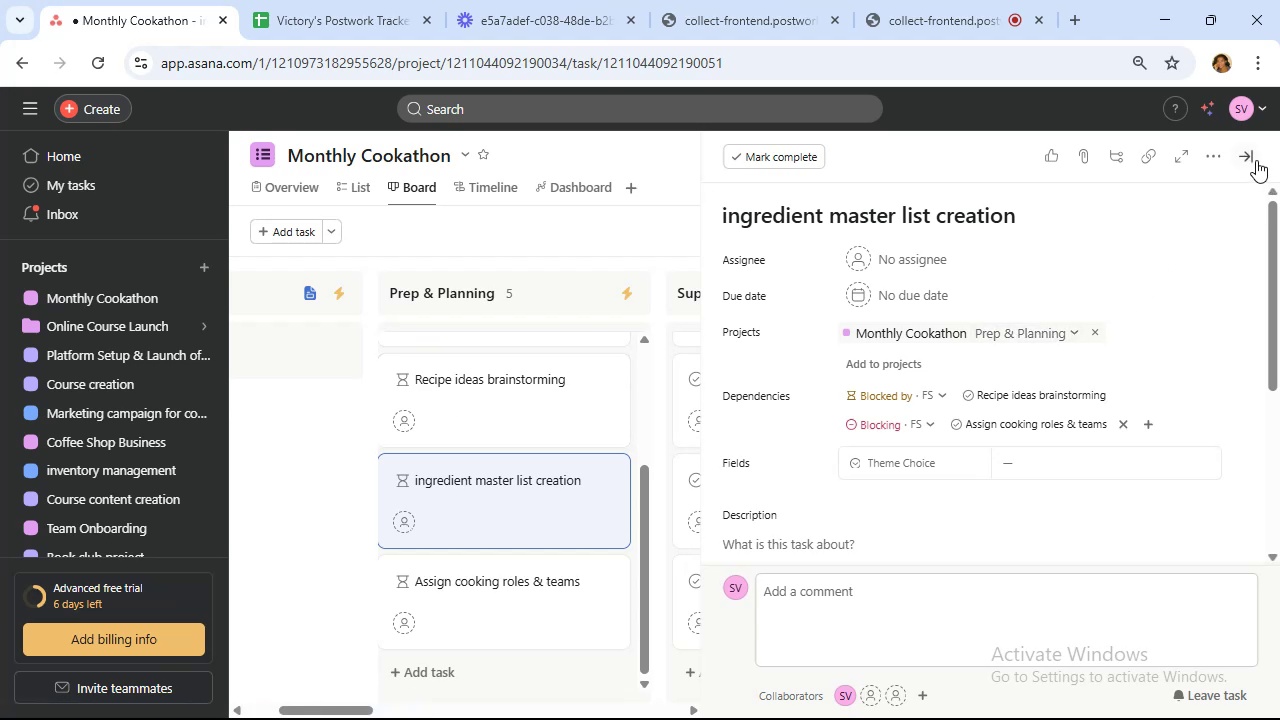 
wait(6.91)
 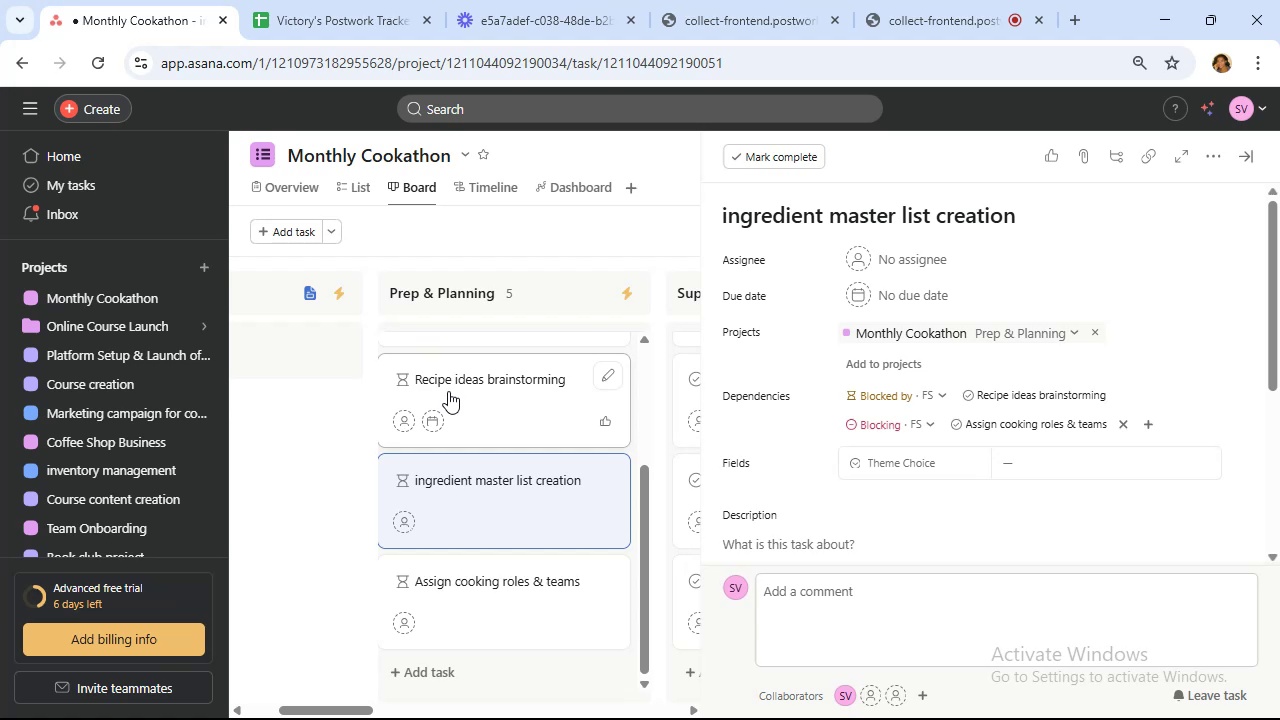 
scroll: coordinate [788, 404], scroll_direction: up, amount: 5.0
 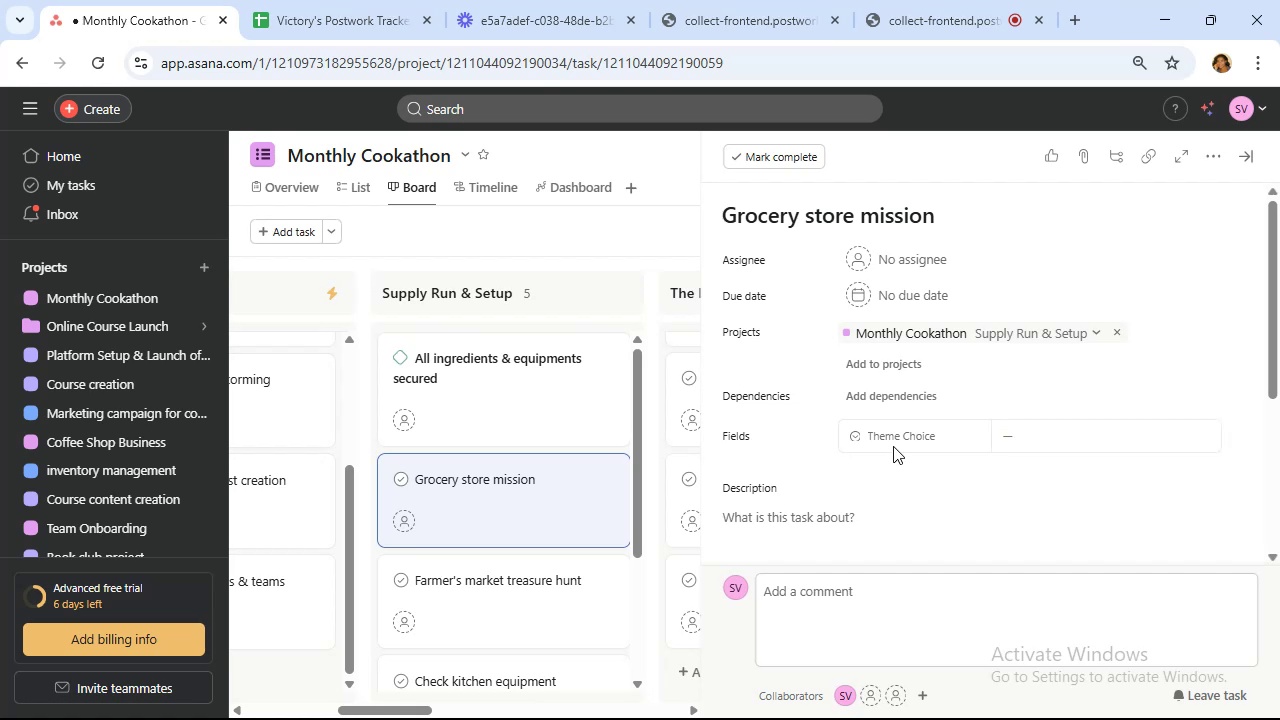 
wait(7.81)
 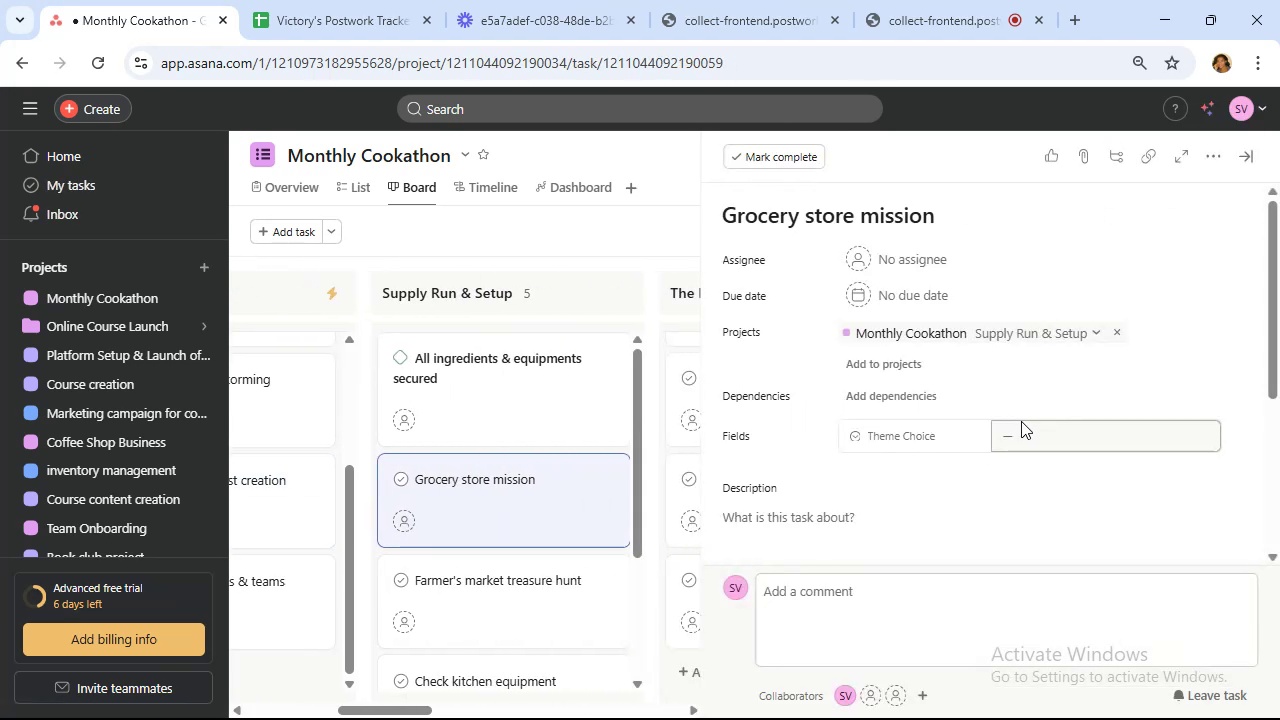 
left_click([875, 400])
 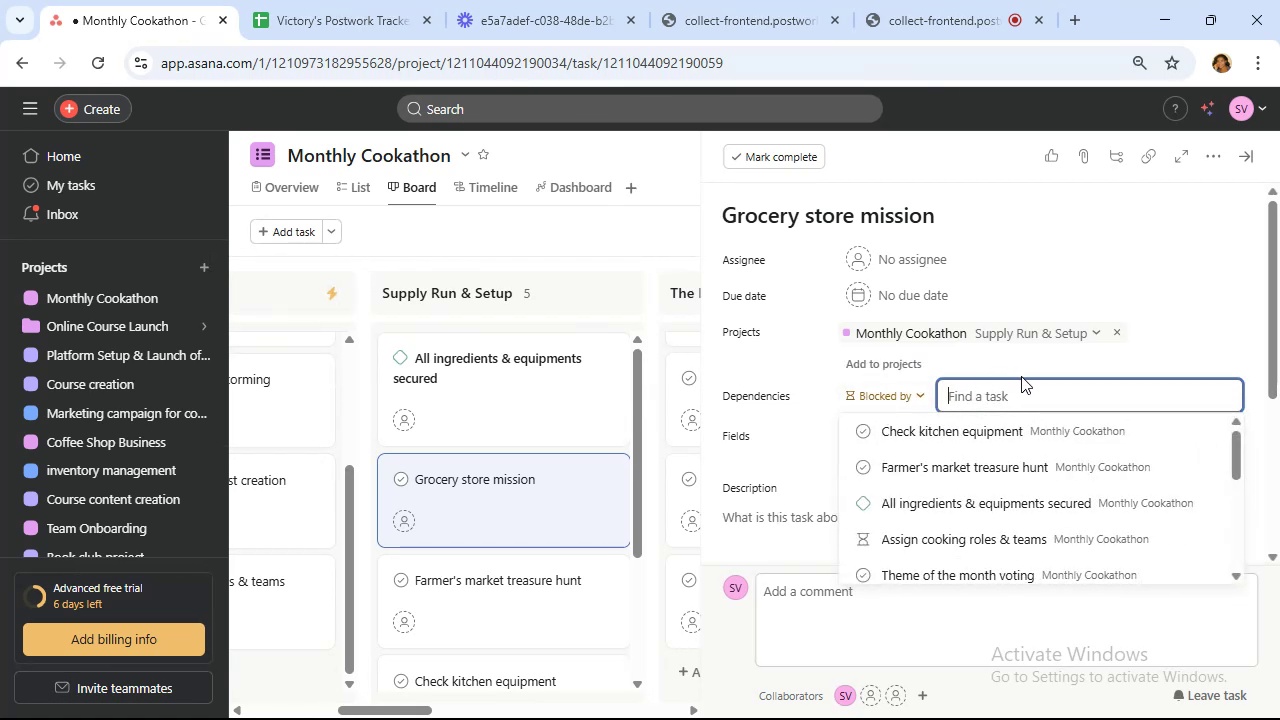 
wait(5.85)
 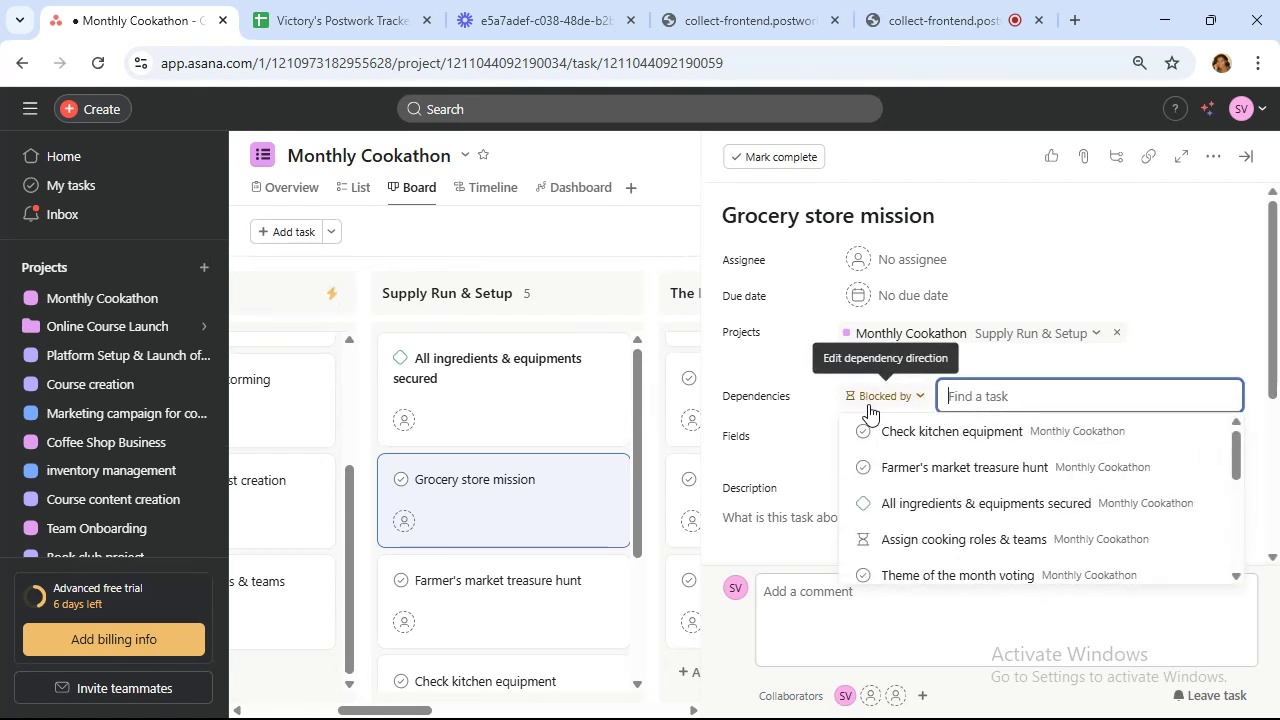 
type(ingre)
 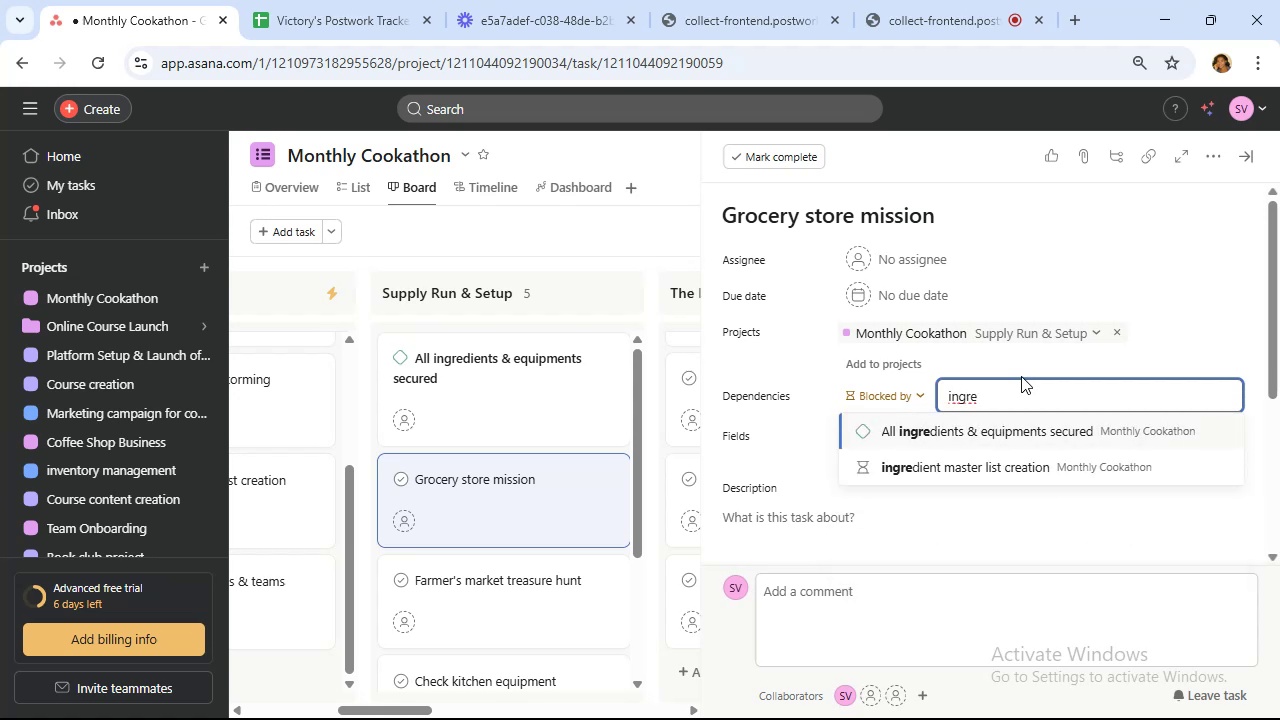 
mouse_move([1079, 462])
 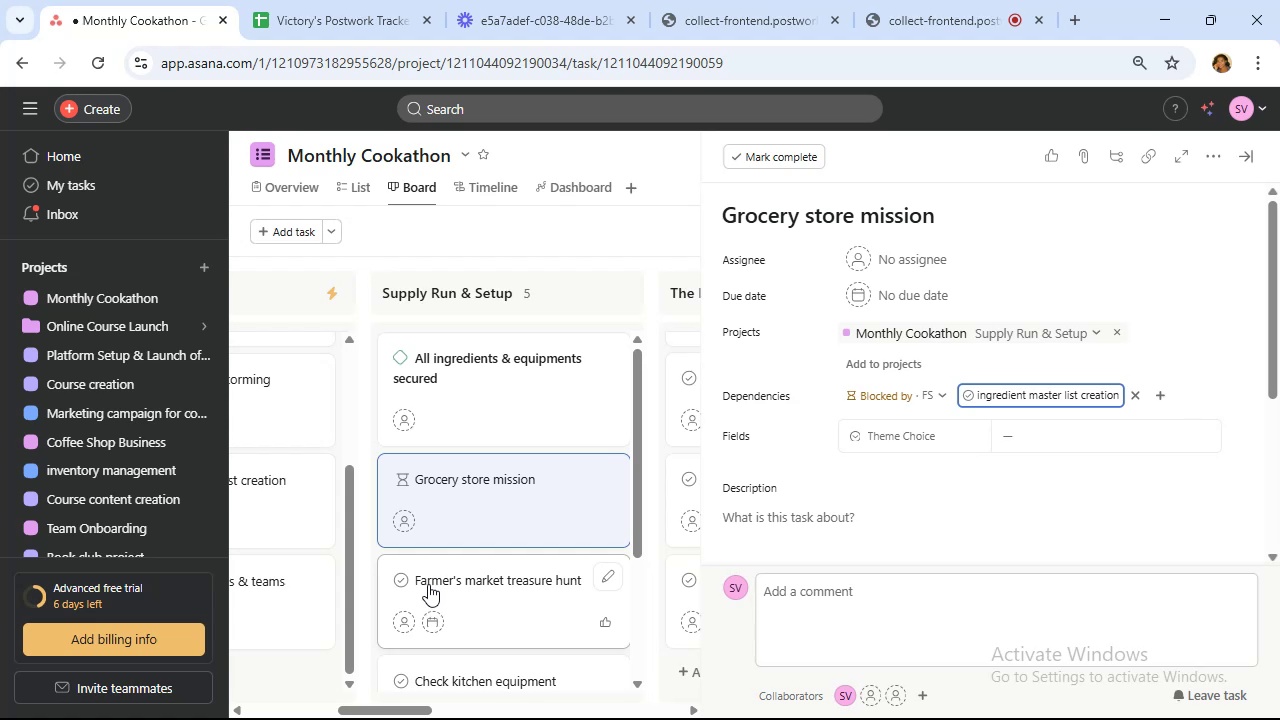 
wait(7.01)
 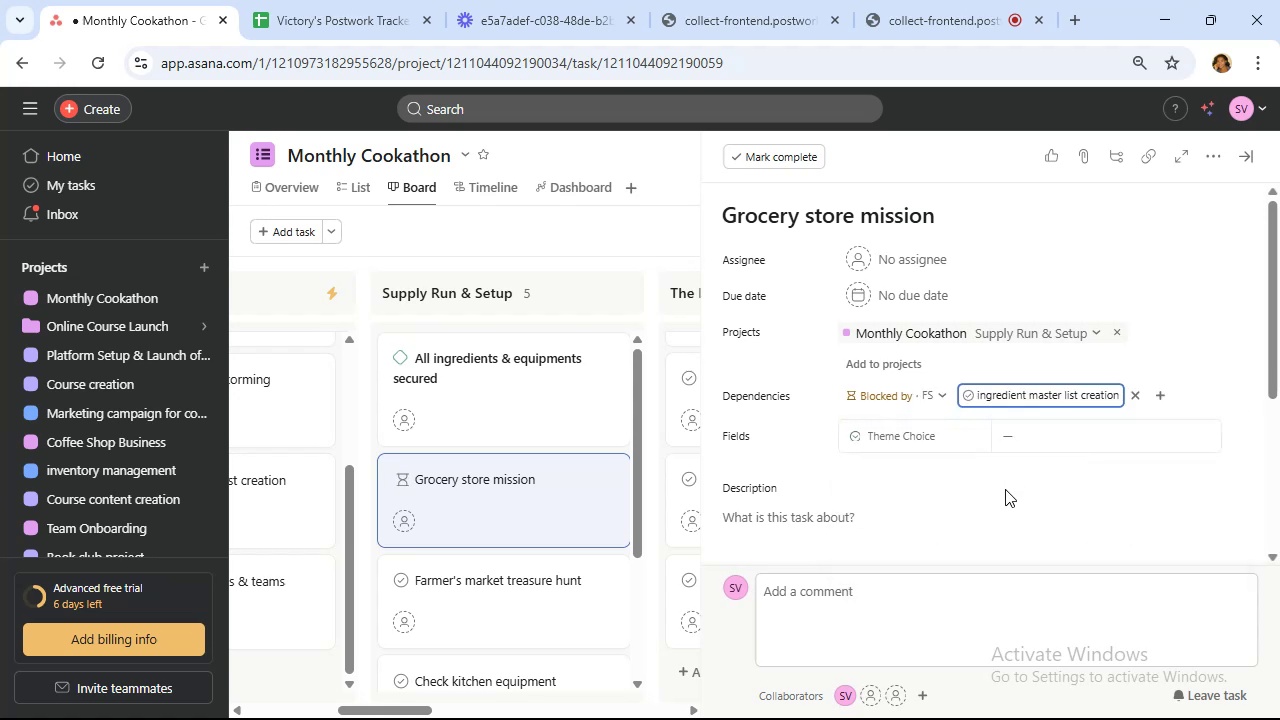 
left_click_drag(start_coordinate=[375, 709], to_coordinate=[341, 711])
 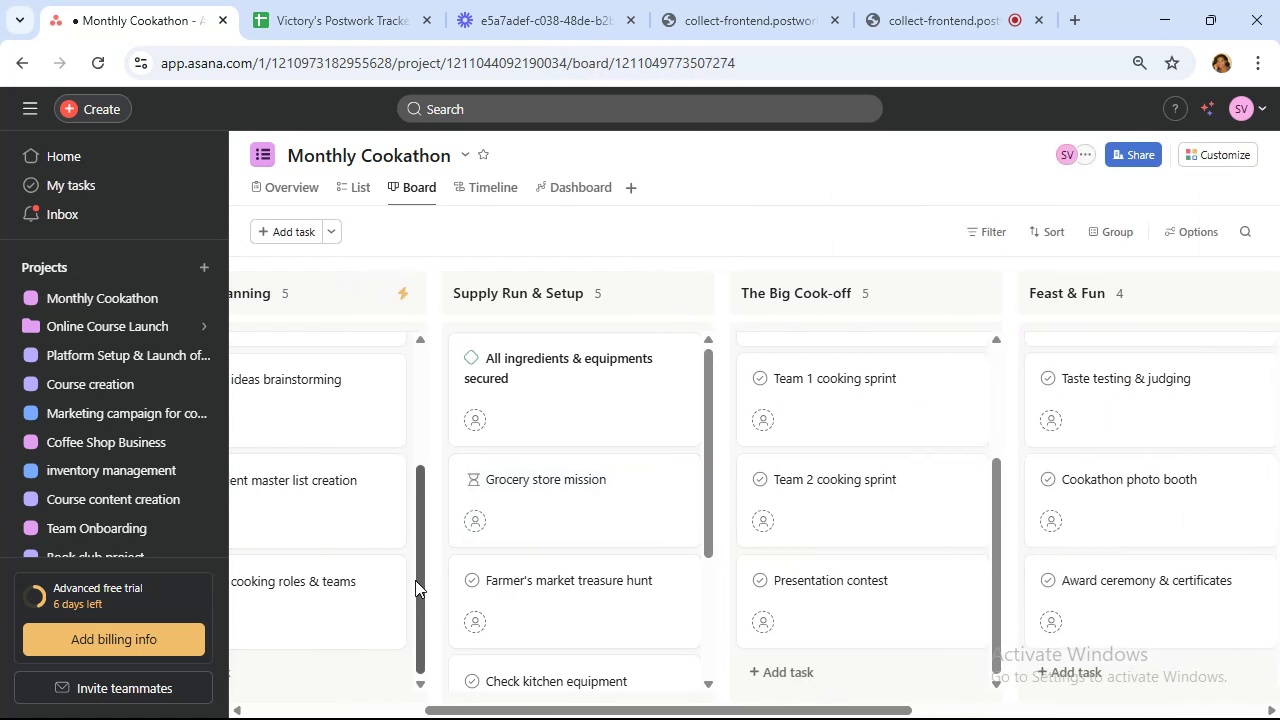 
left_click([358, 531])
 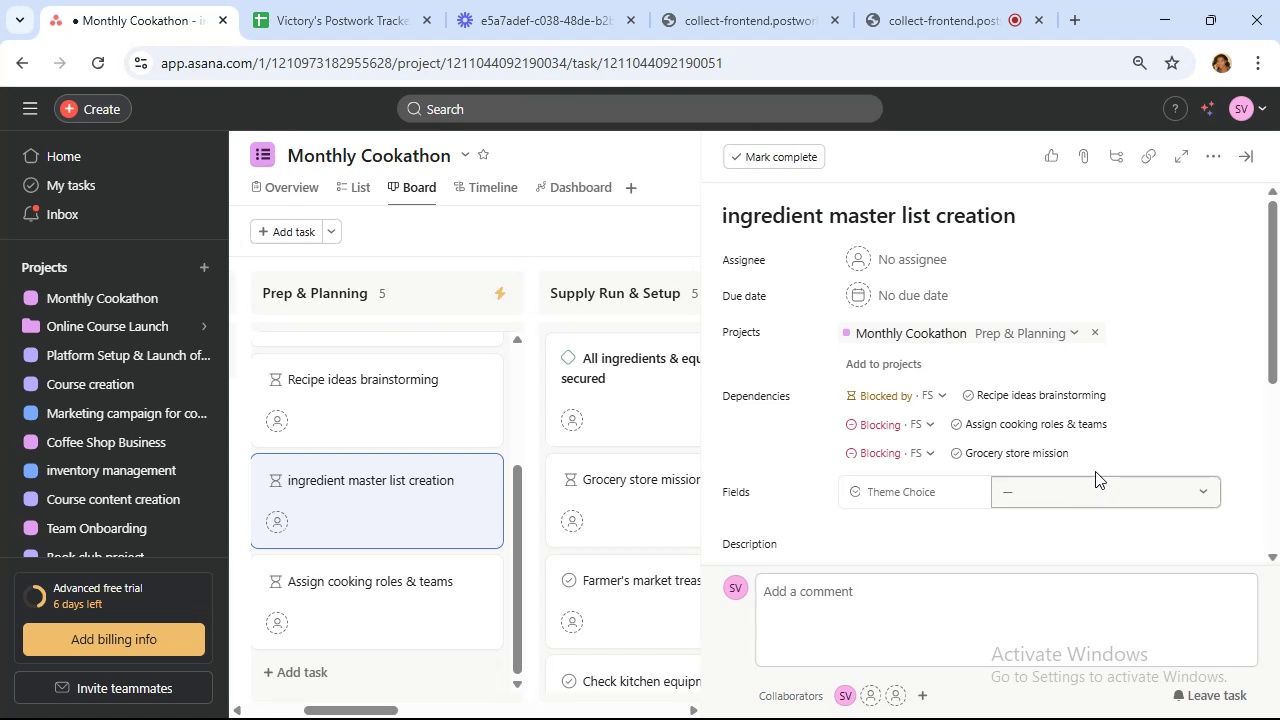 
left_click([1146, 397])
 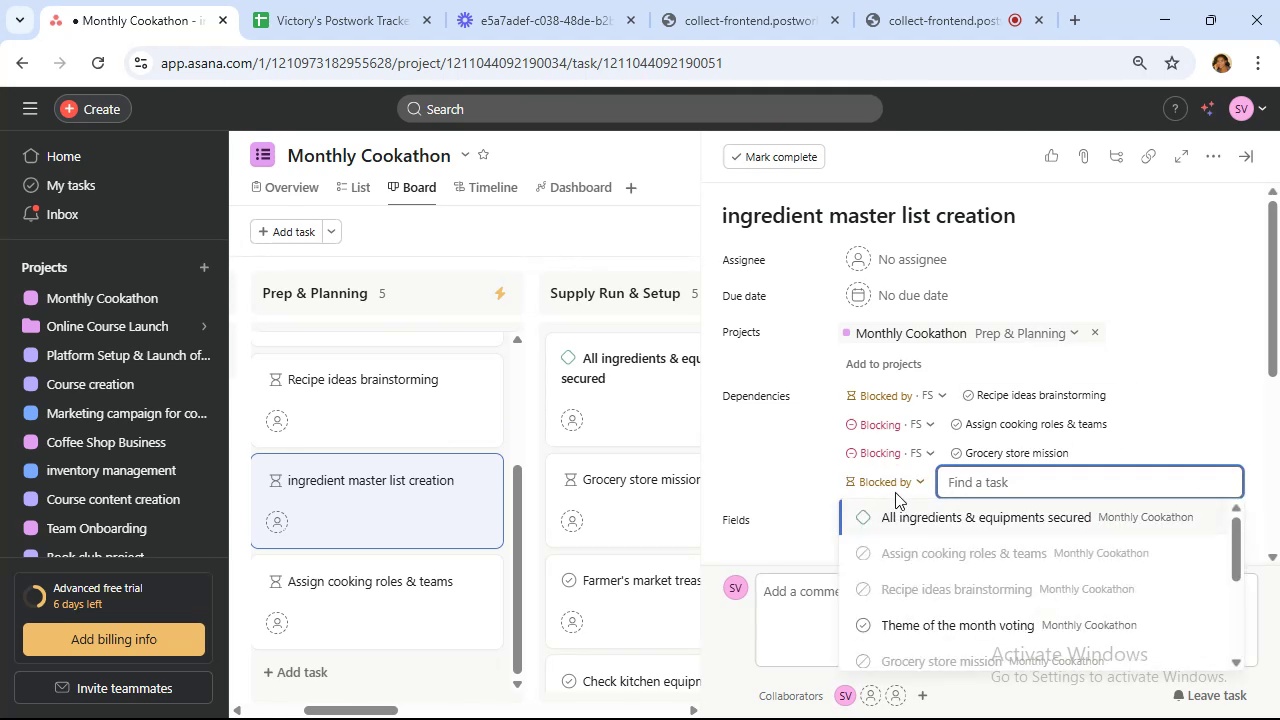 
left_click([895, 481])
 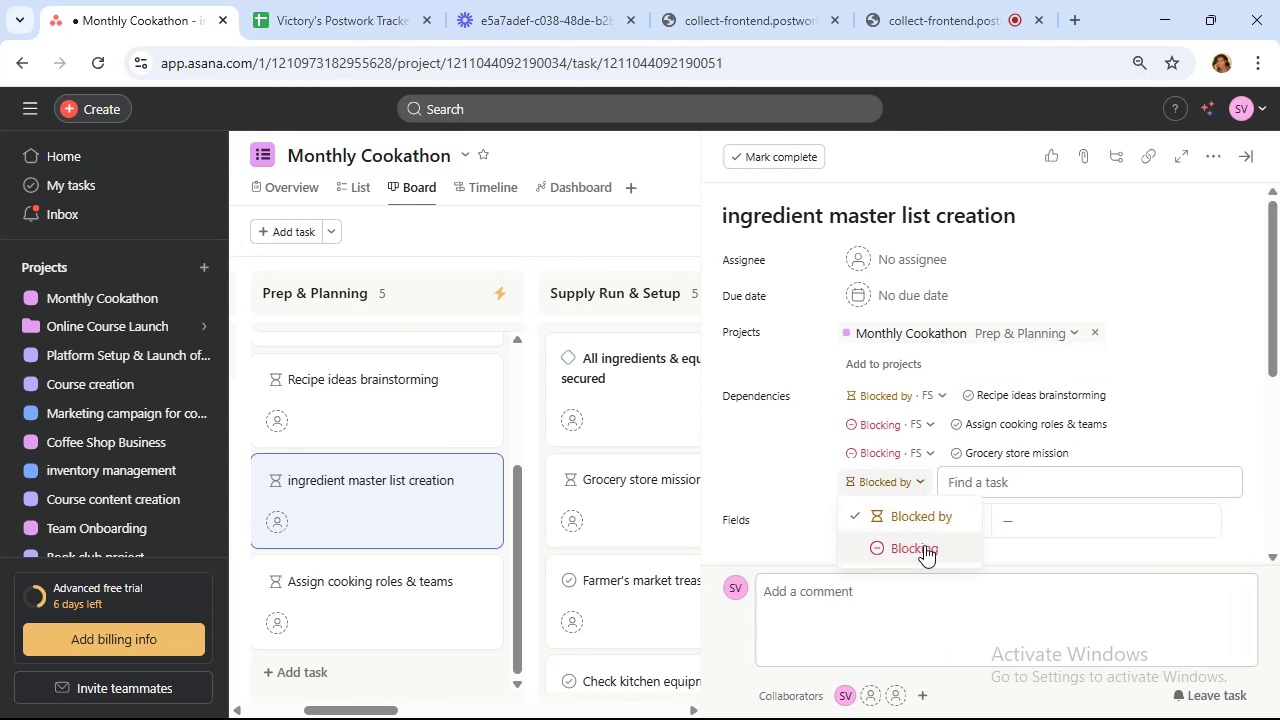 
left_click([924, 545])
 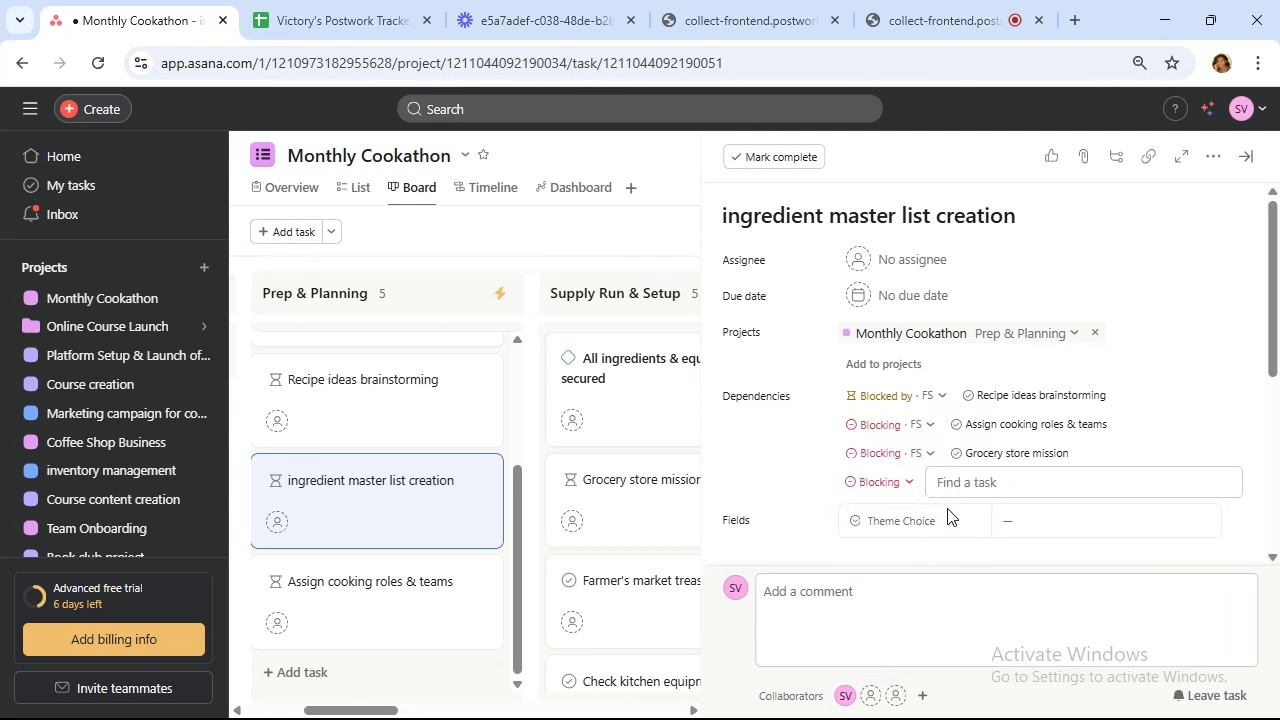 
left_click([962, 488])
 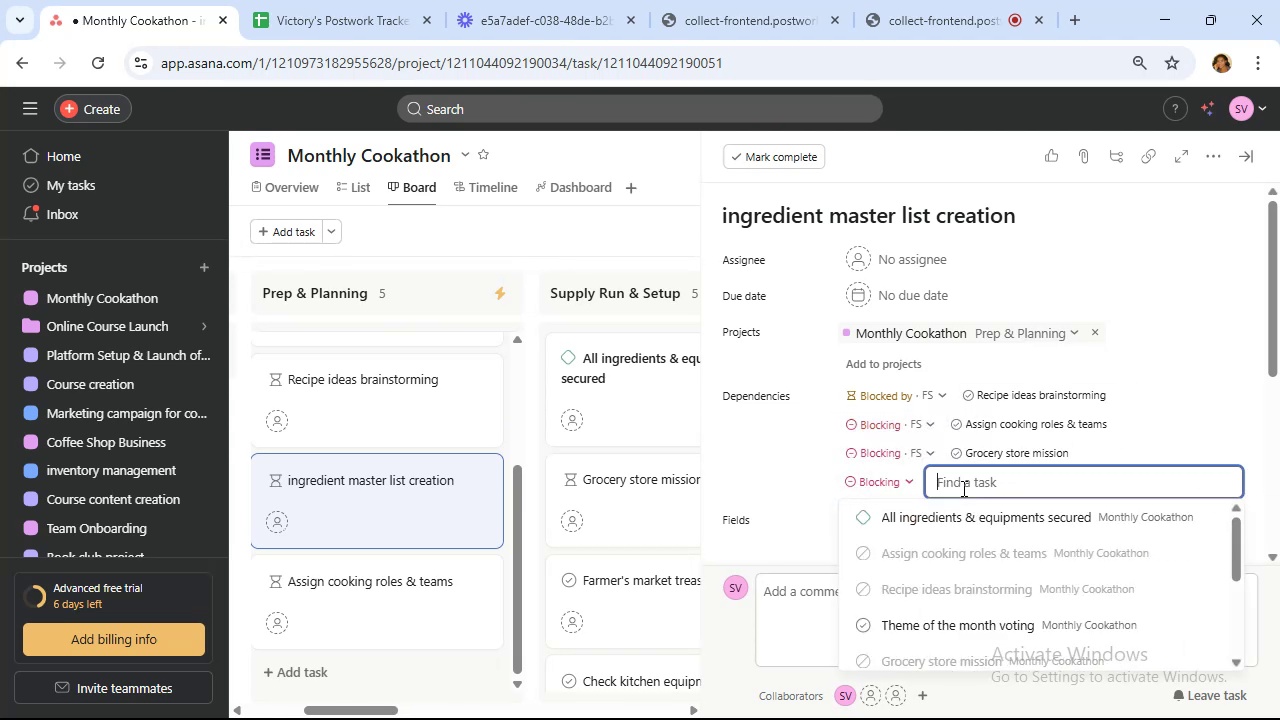 
type(far)
 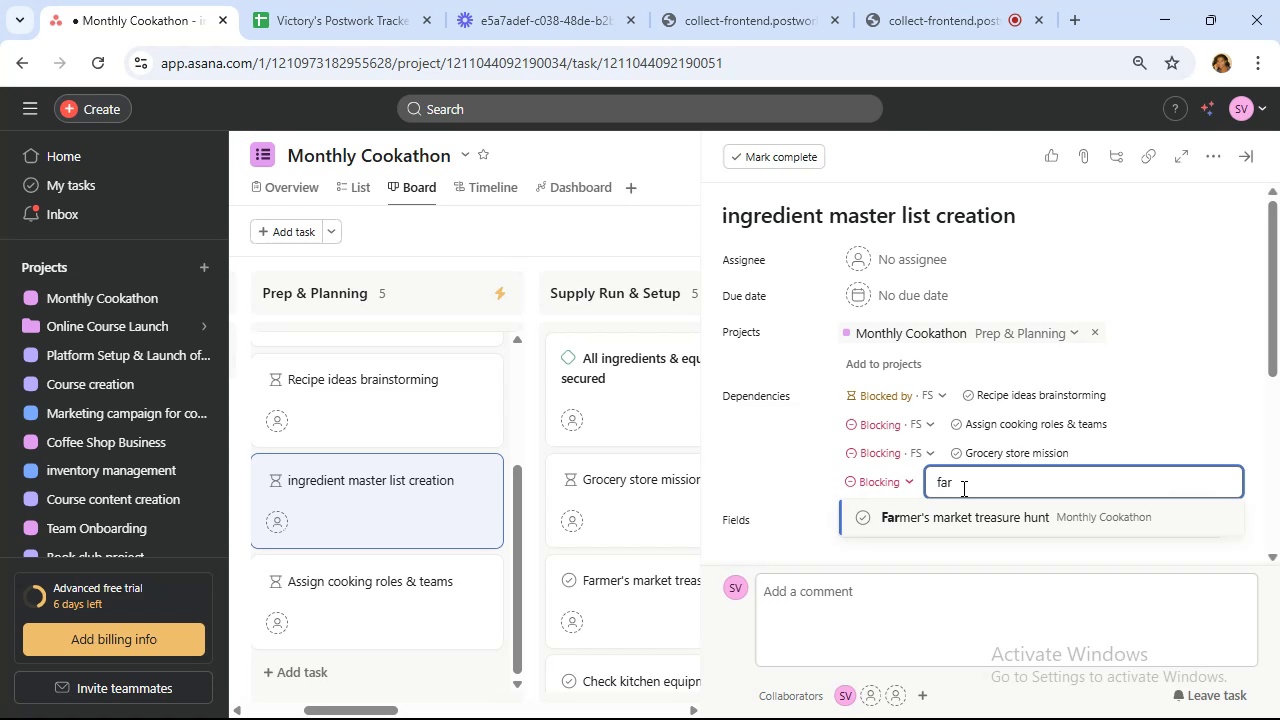 
mouse_move([1047, 512])
 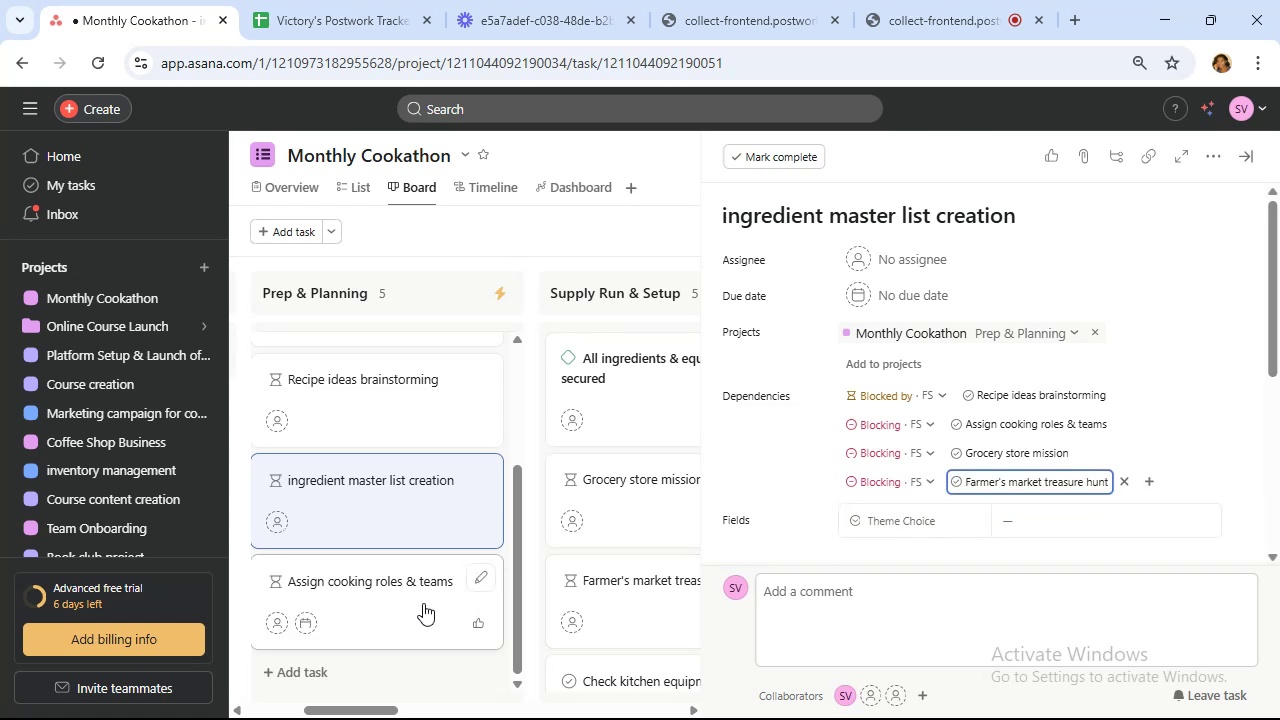 
wait(5.45)
 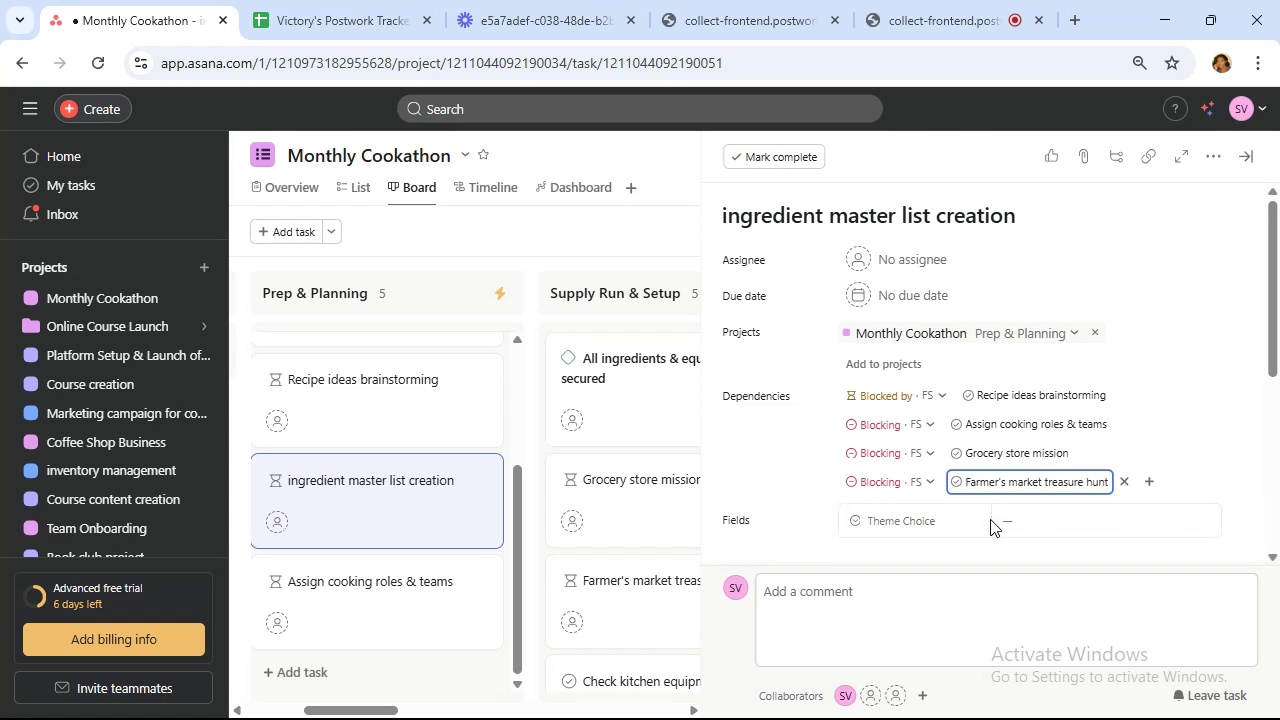 
left_click([423, 603])
 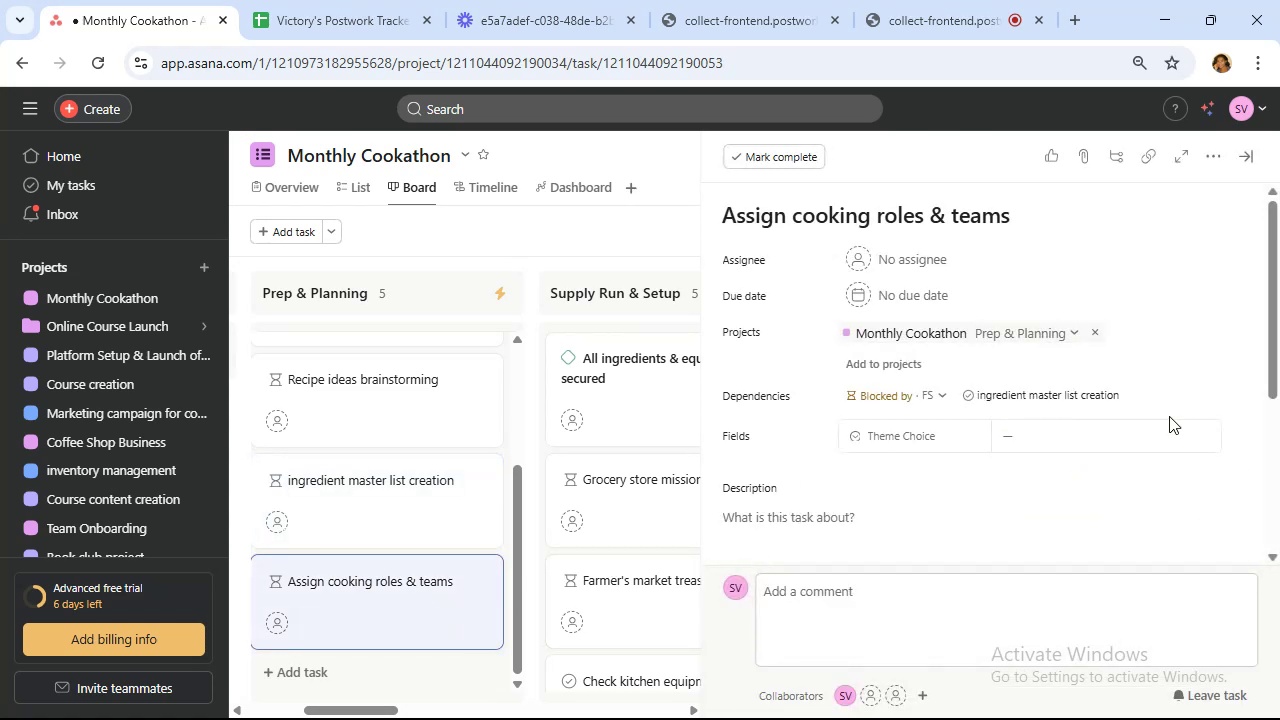 
left_click([1157, 389])
 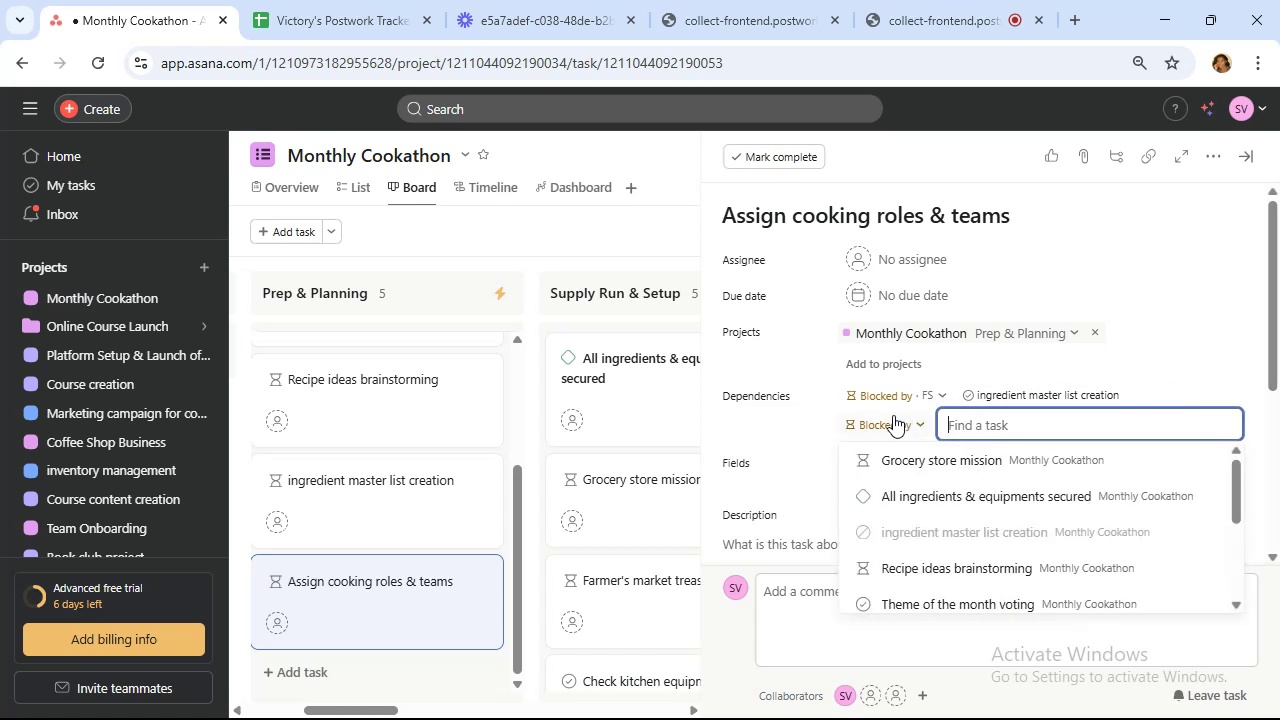 
left_click([893, 418])
 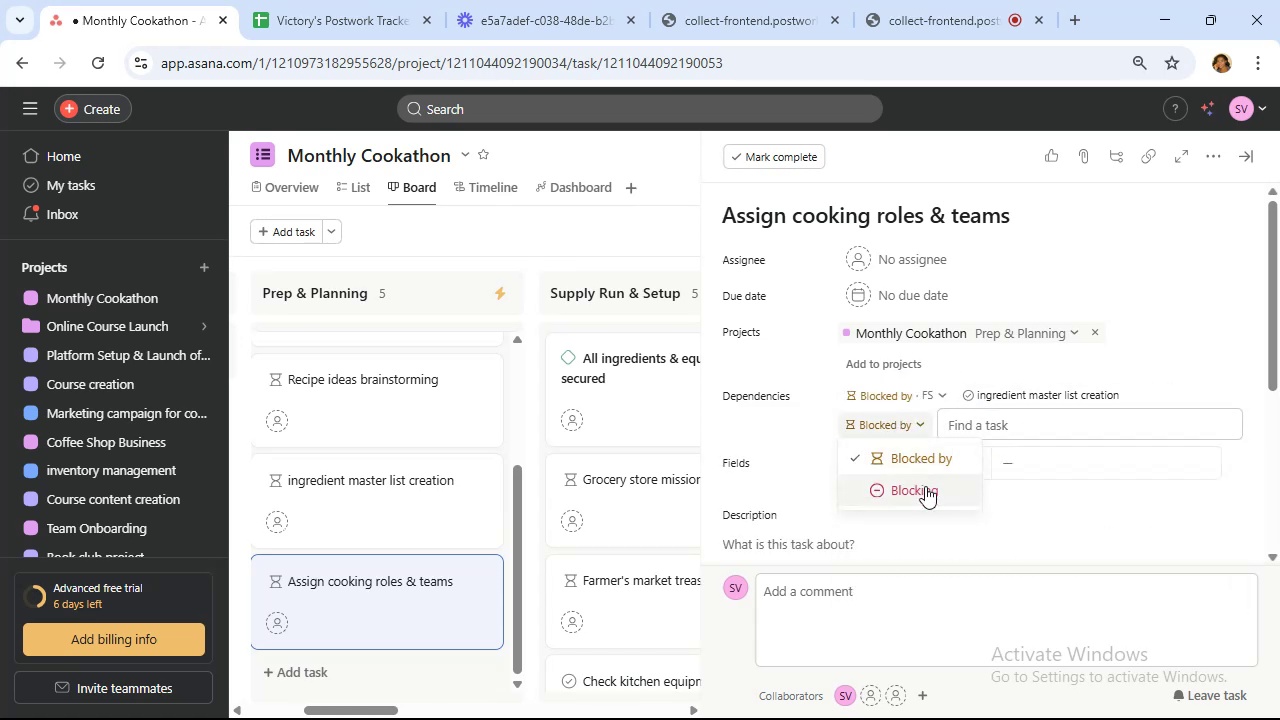 
left_click([929, 495])
 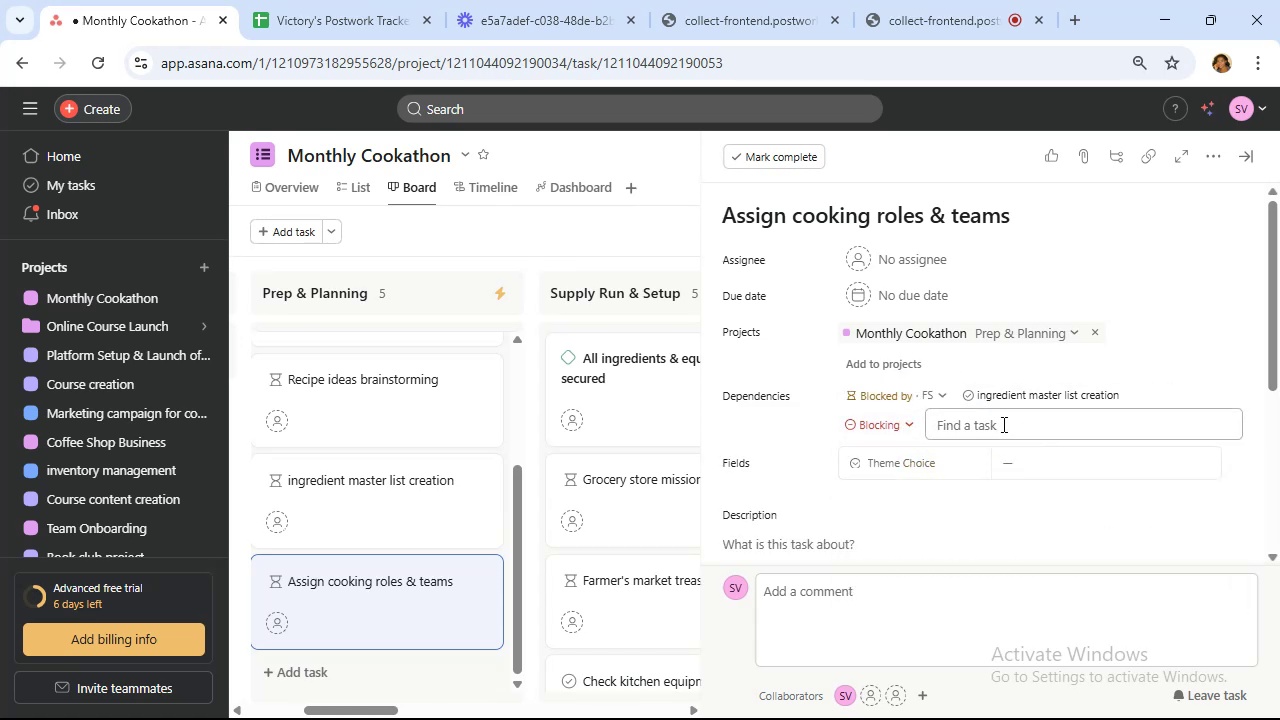 
left_click([1002, 422])
 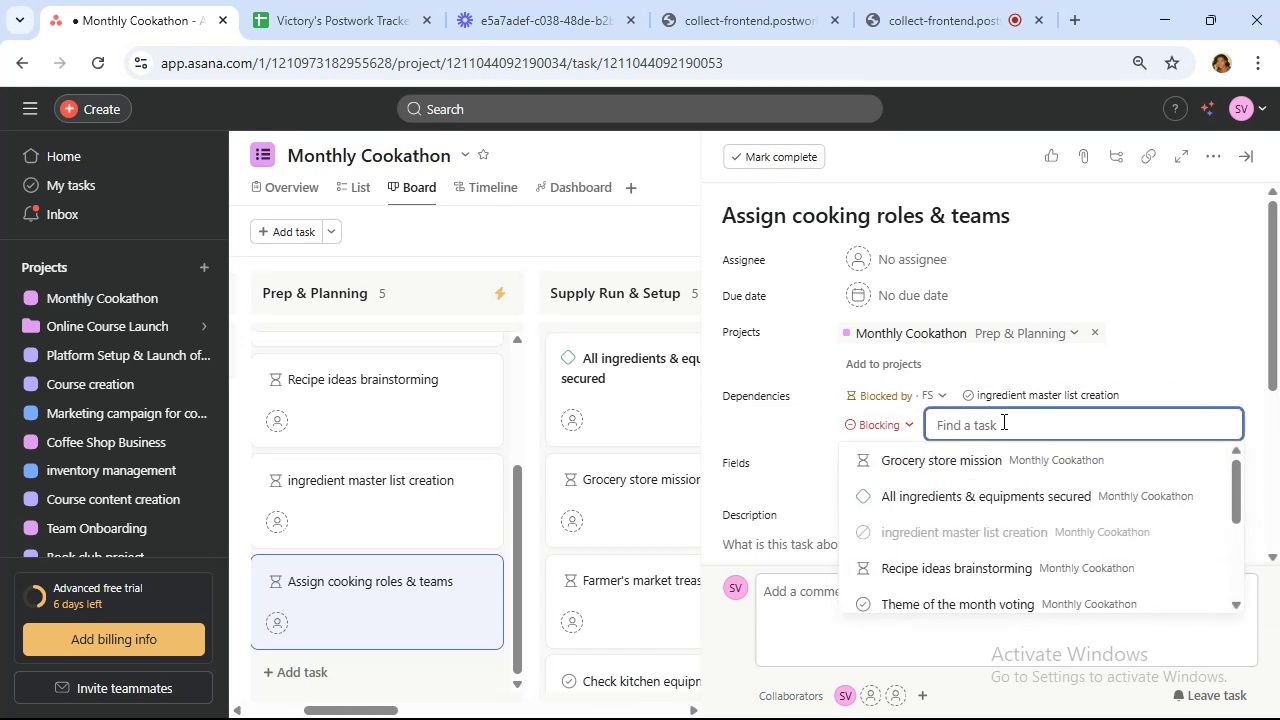 
type(che)
 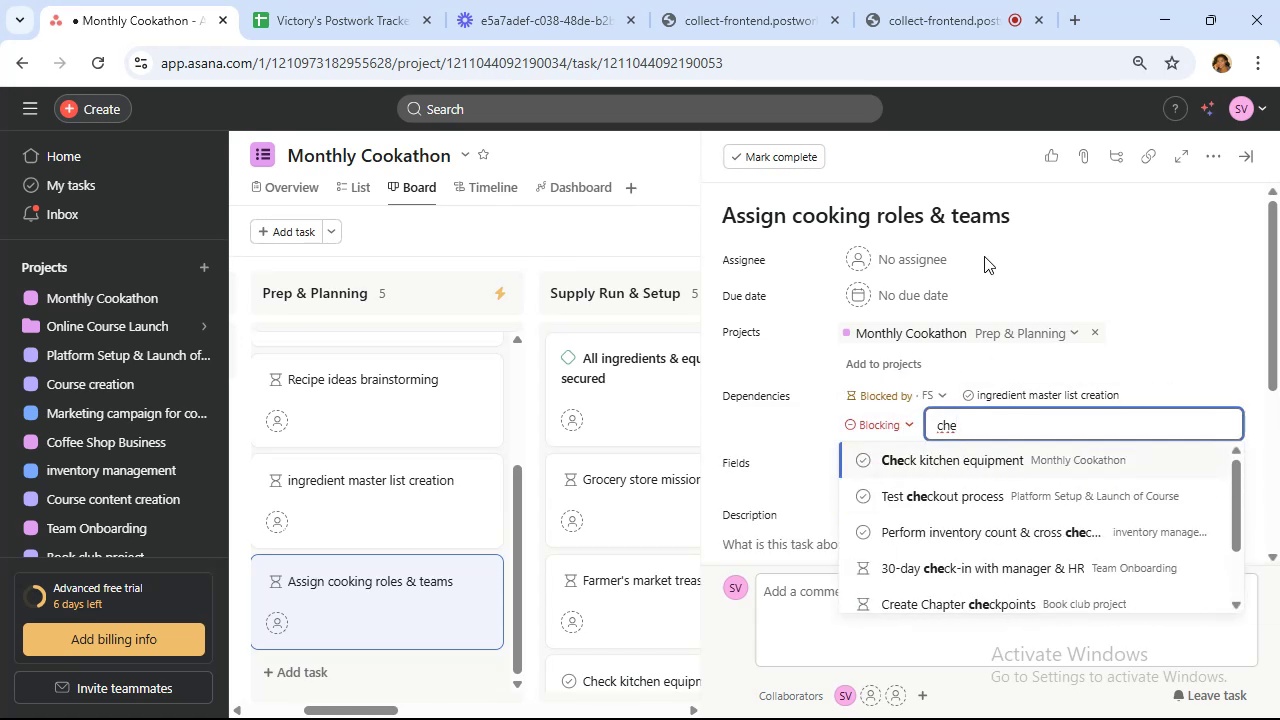 
left_click([1005, 464])
 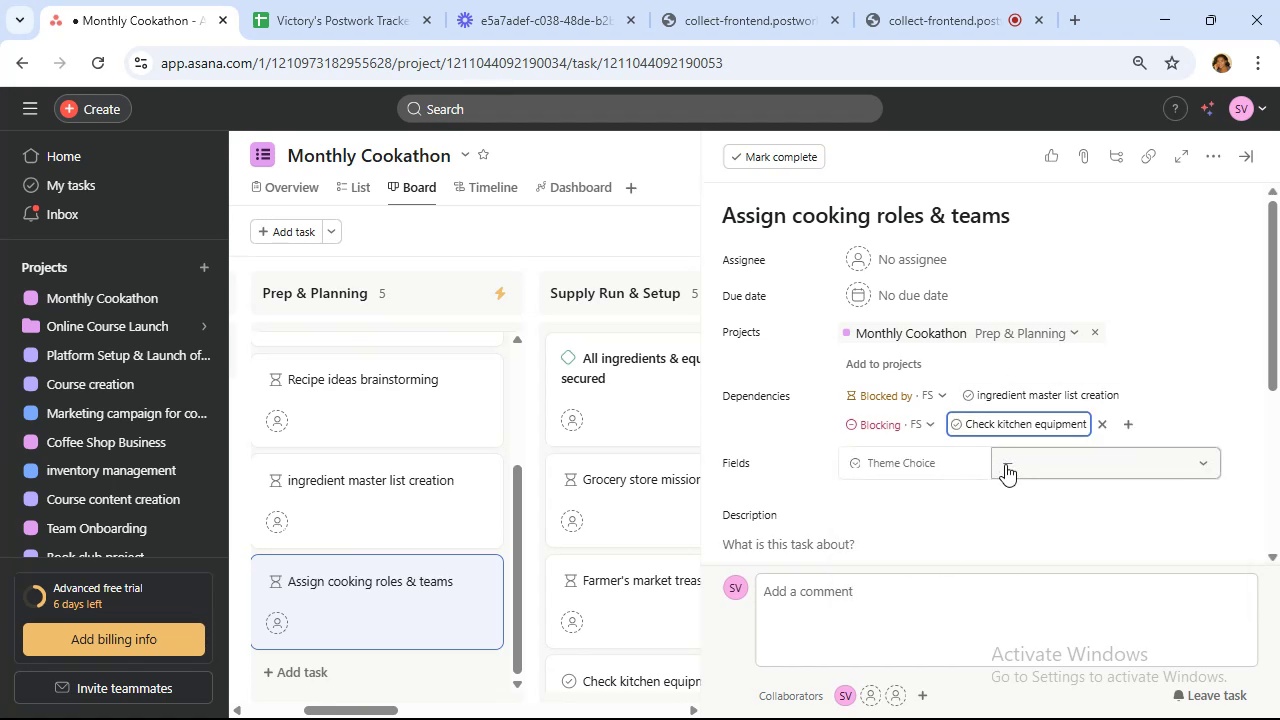 
mouse_move([896, 454])
 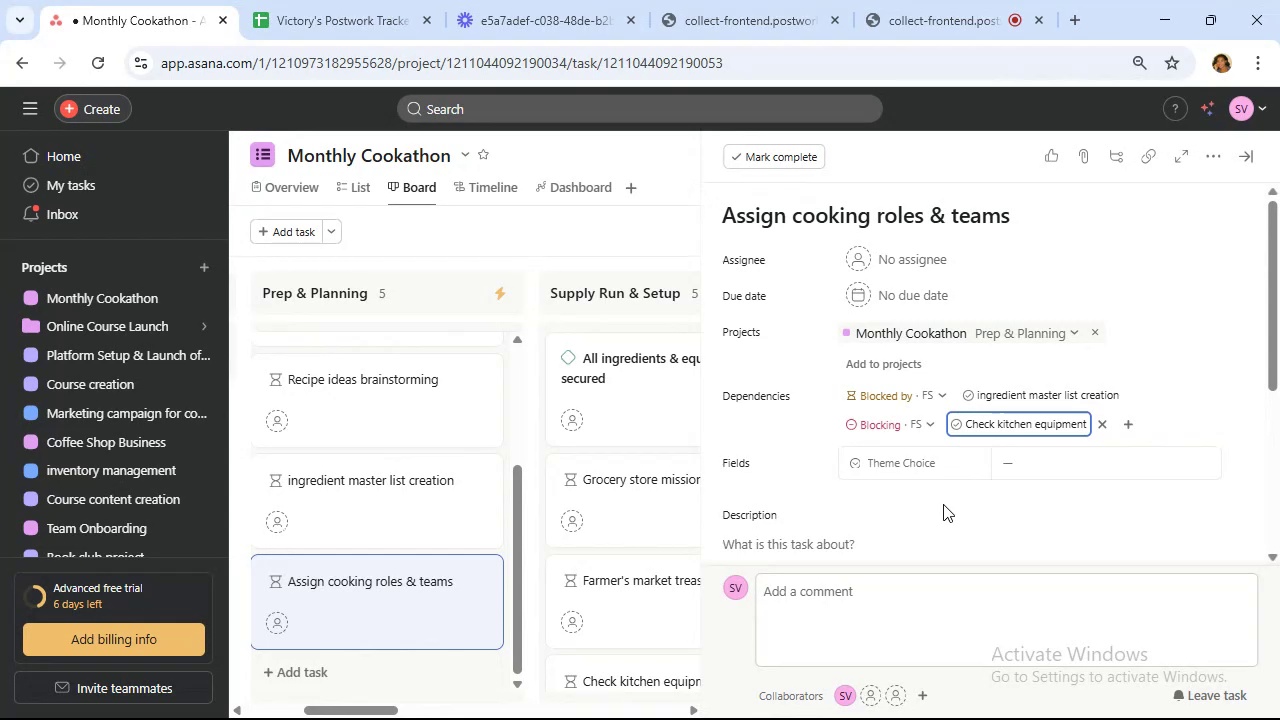 
wait(33.64)
 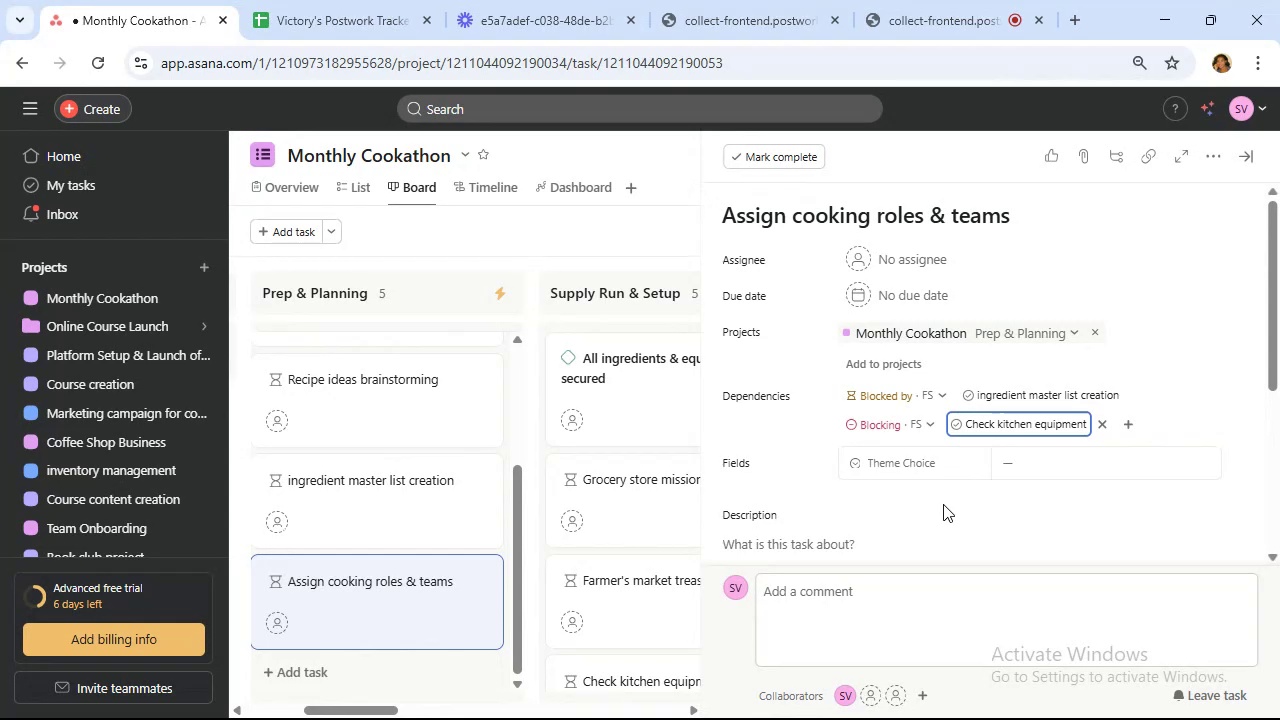 
scroll: coordinate [631, 544], scroll_direction: down, amount: 5.0
 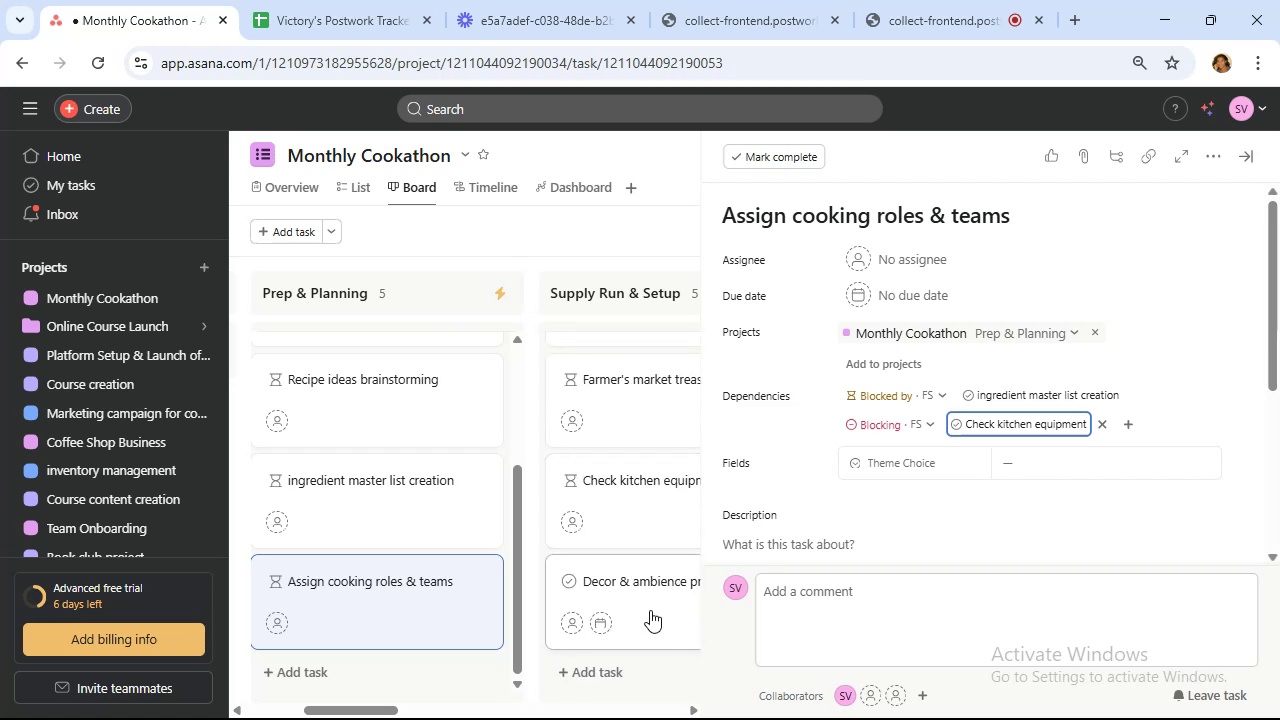 
left_click([650, 610])
 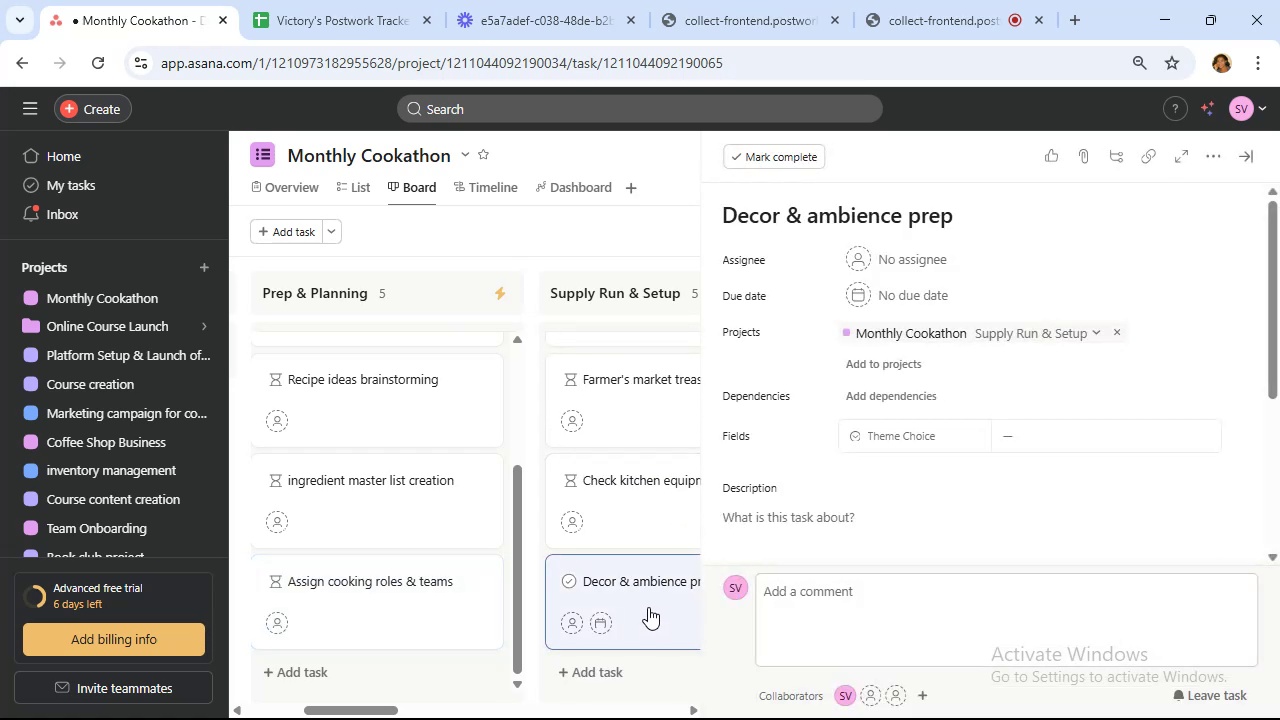 
mouse_move([823, 464])
 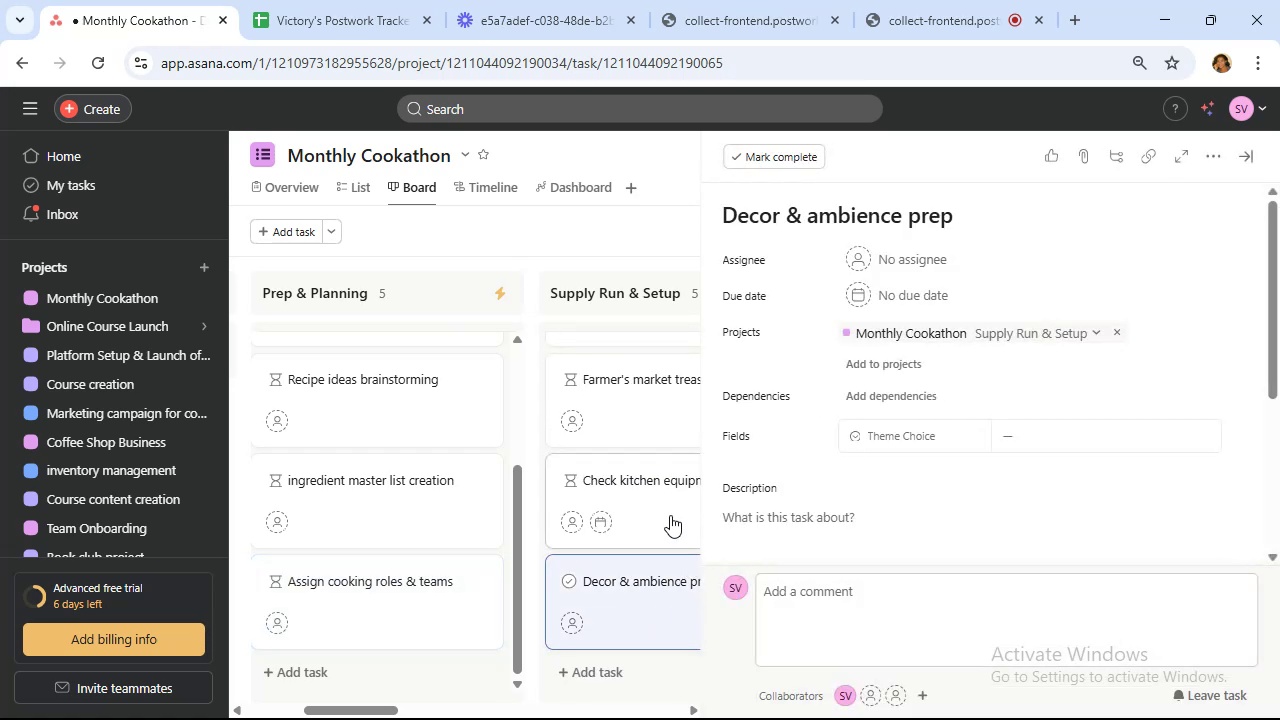 
left_click([669, 503])
 